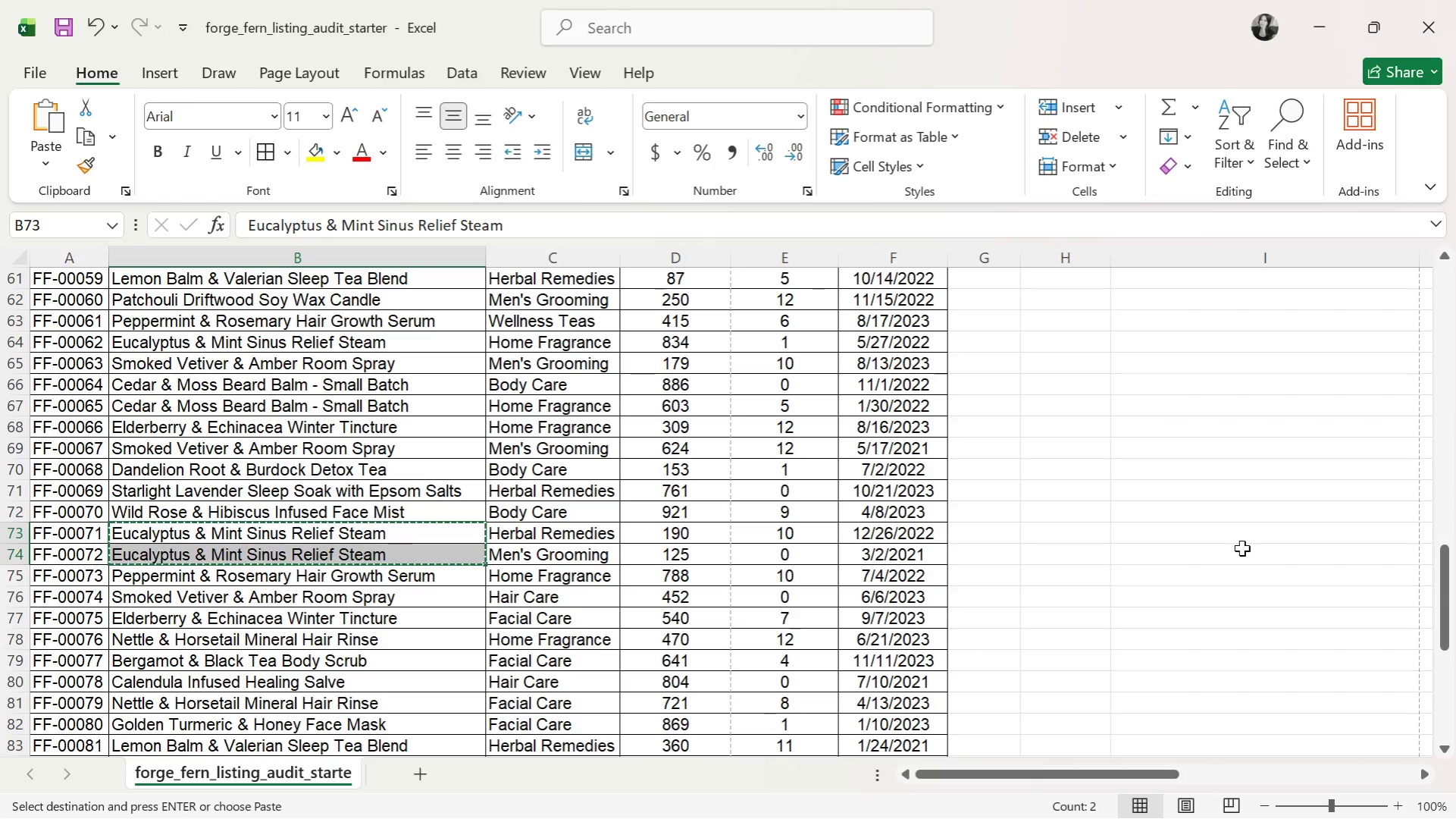 
scroll: coordinate [1216, 452], scroll_direction: up, amount: 17.0
 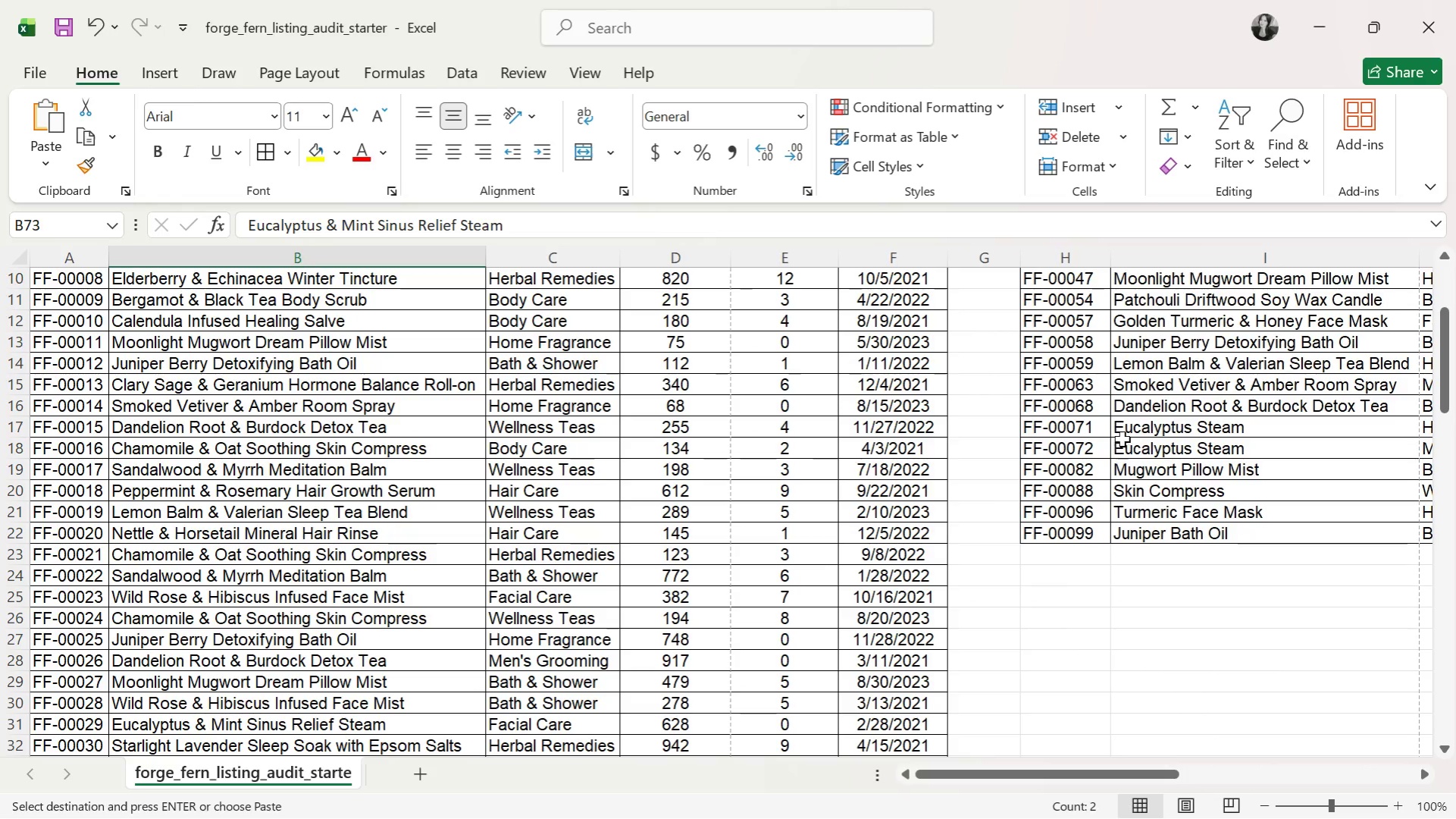 
left_click([1126, 428])
 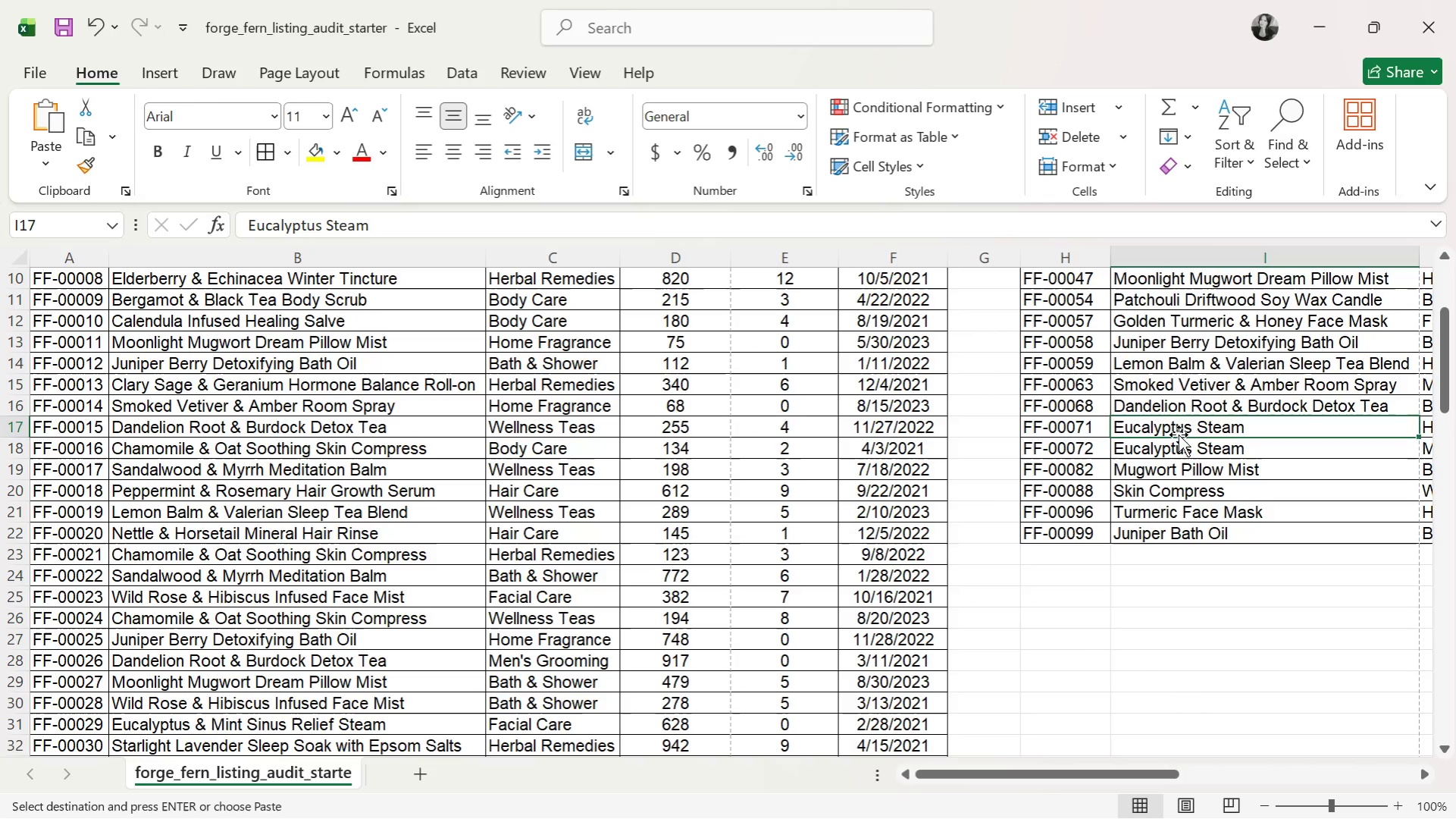 
key(Control+V)
 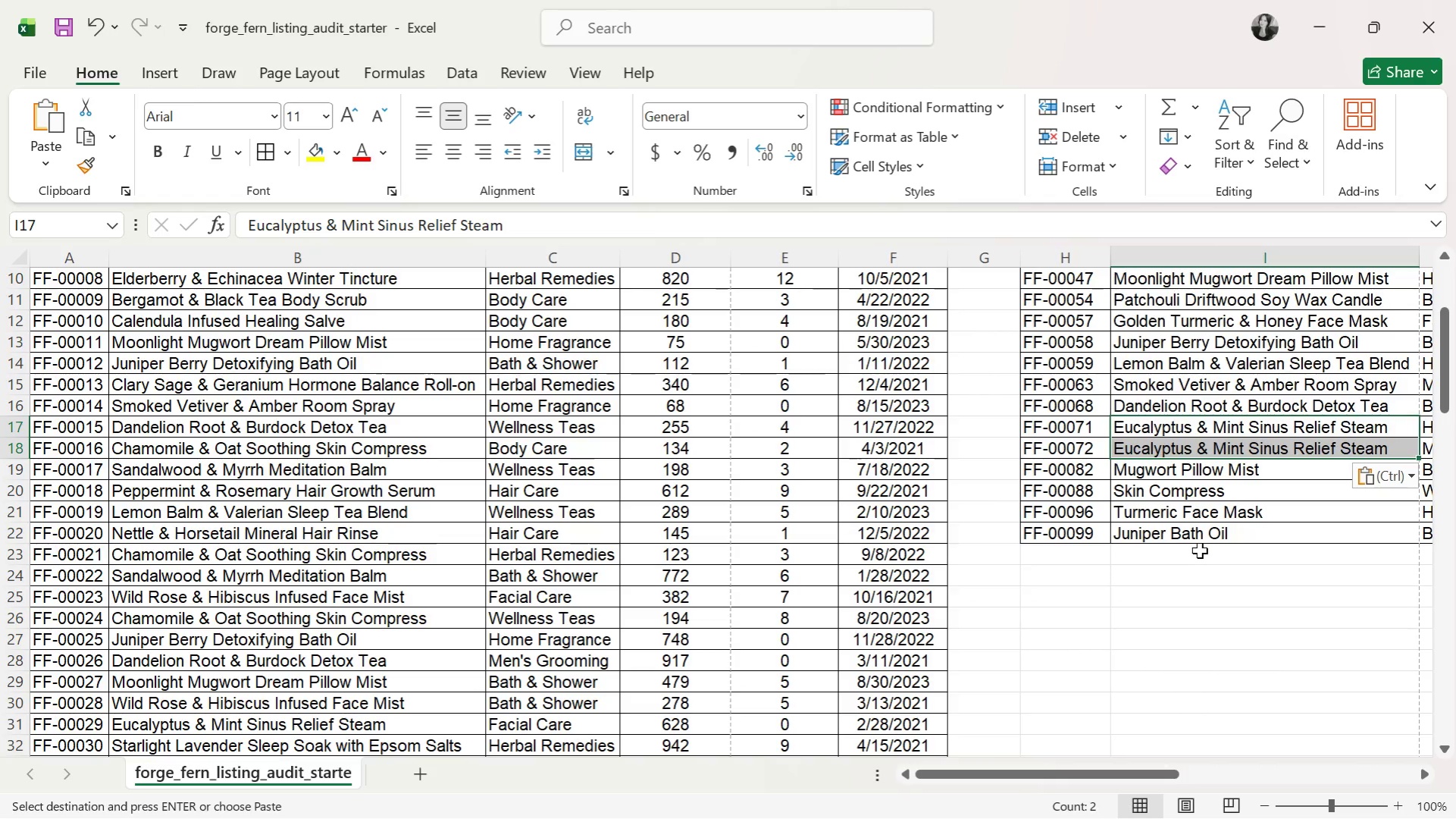 
left_click([1199, 551])
 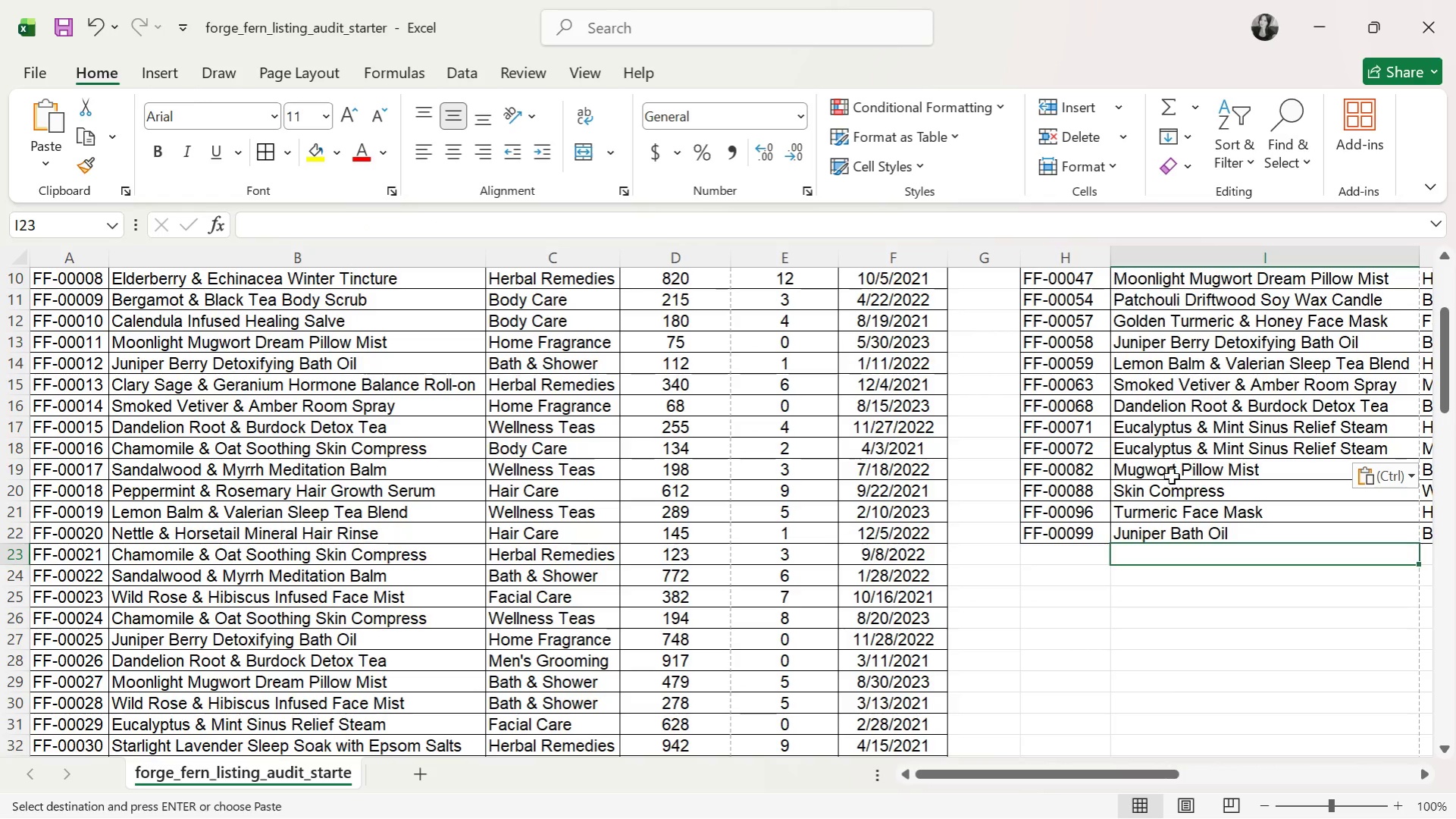 
left_click([1172, 474])
 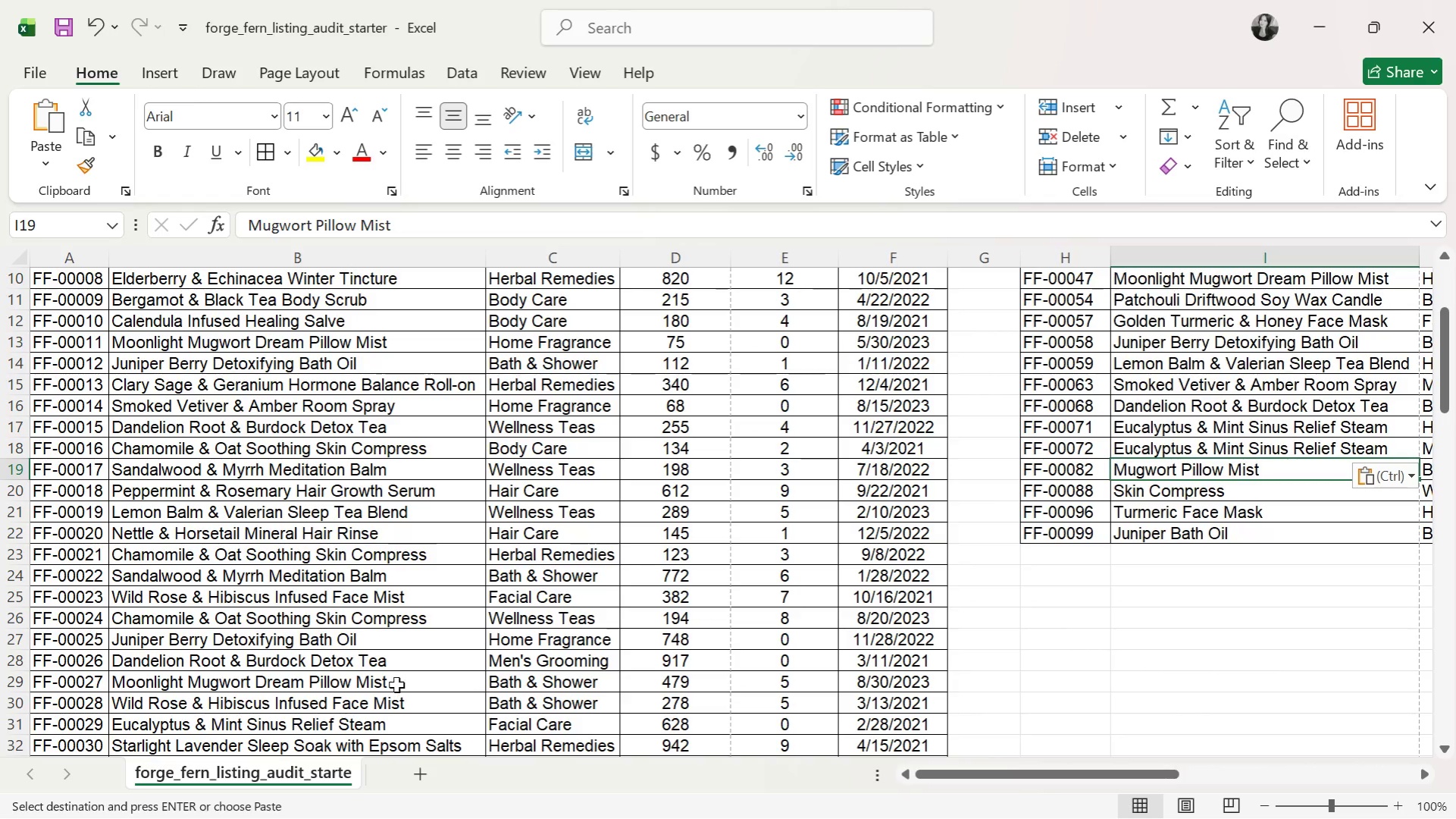 
scroll: coordinate [220, 684], scroll_direction: down, amount: 18.0
 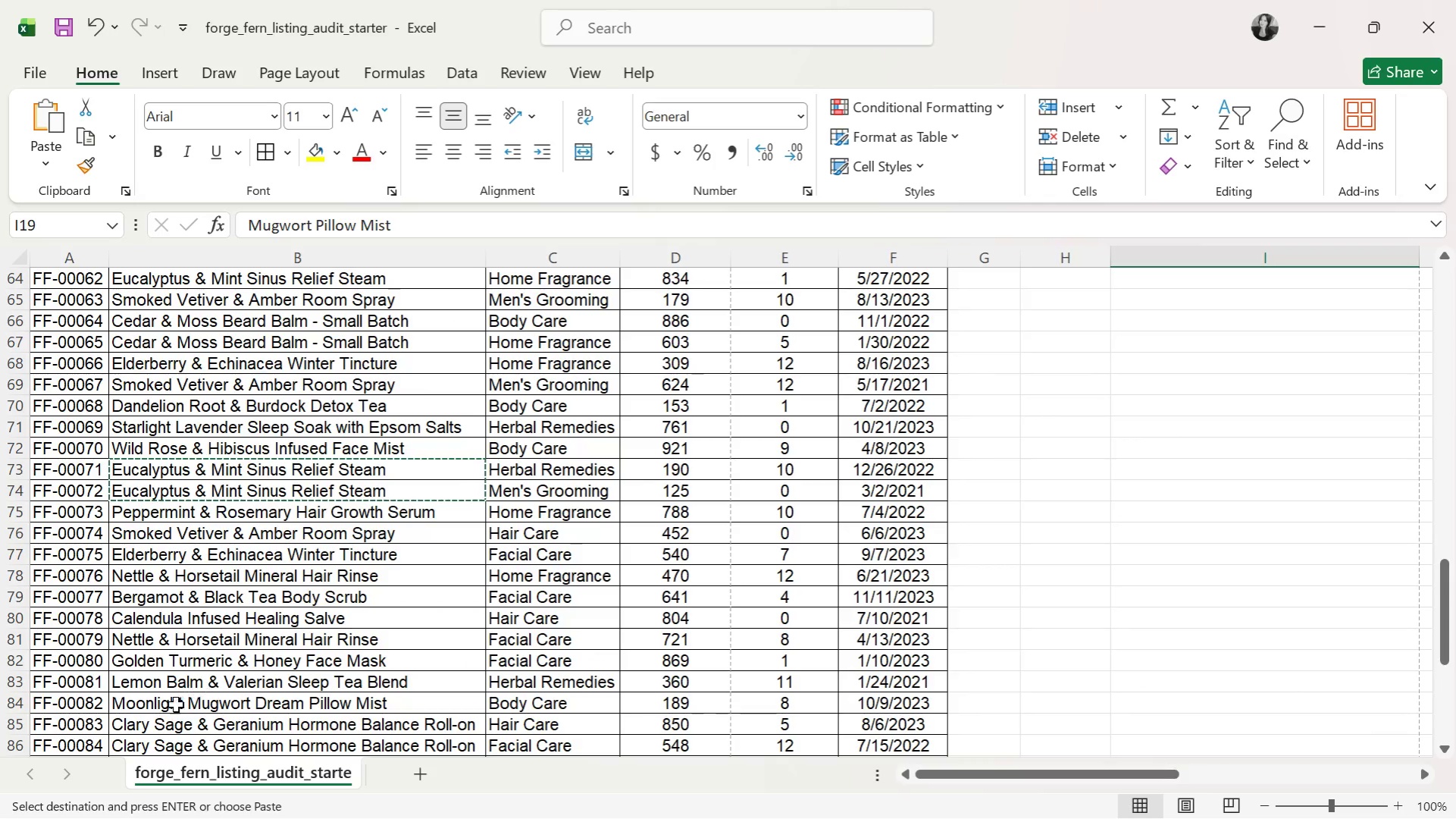 
left_click([175, 706])
 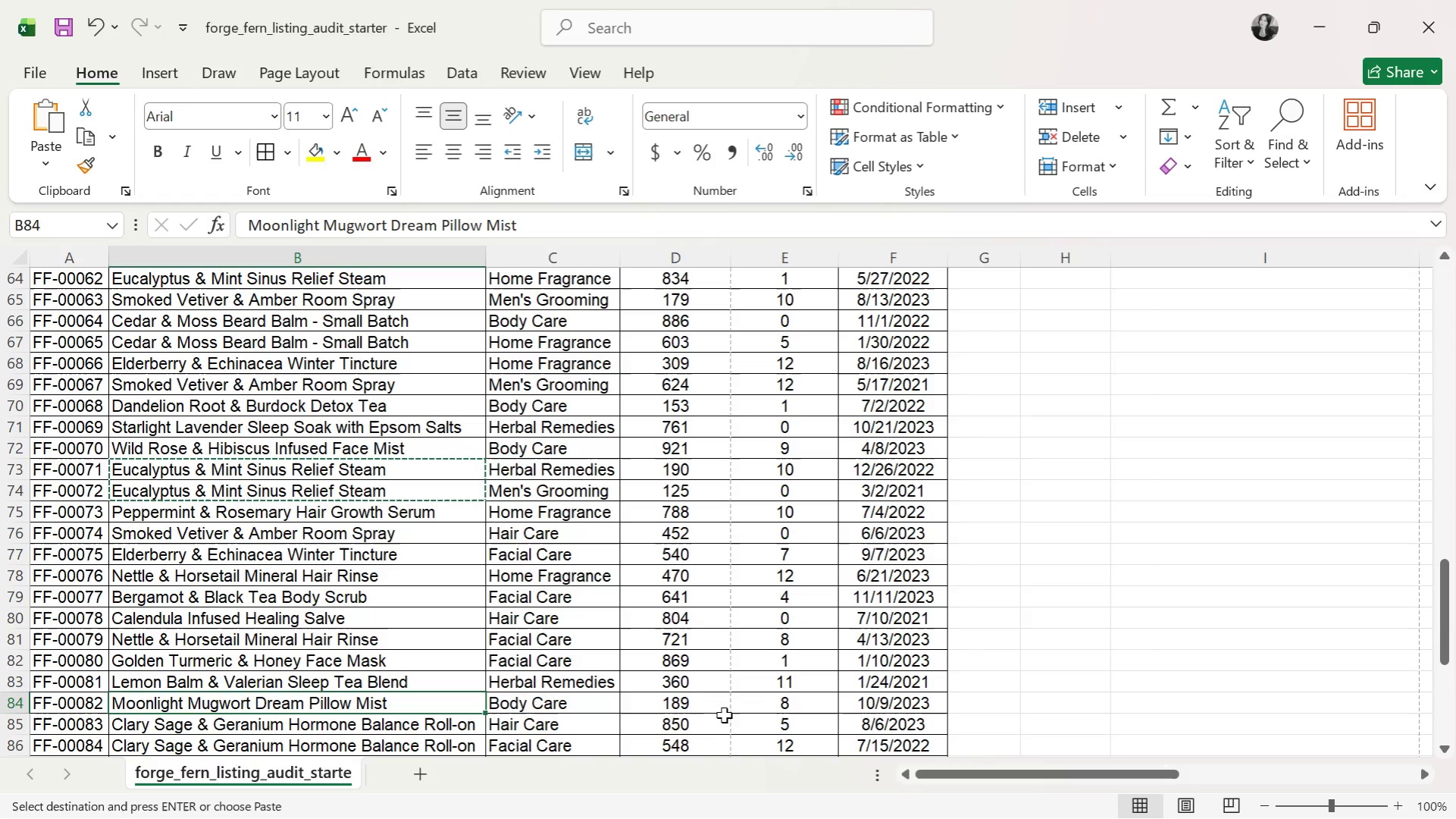 
key(Control+C)
 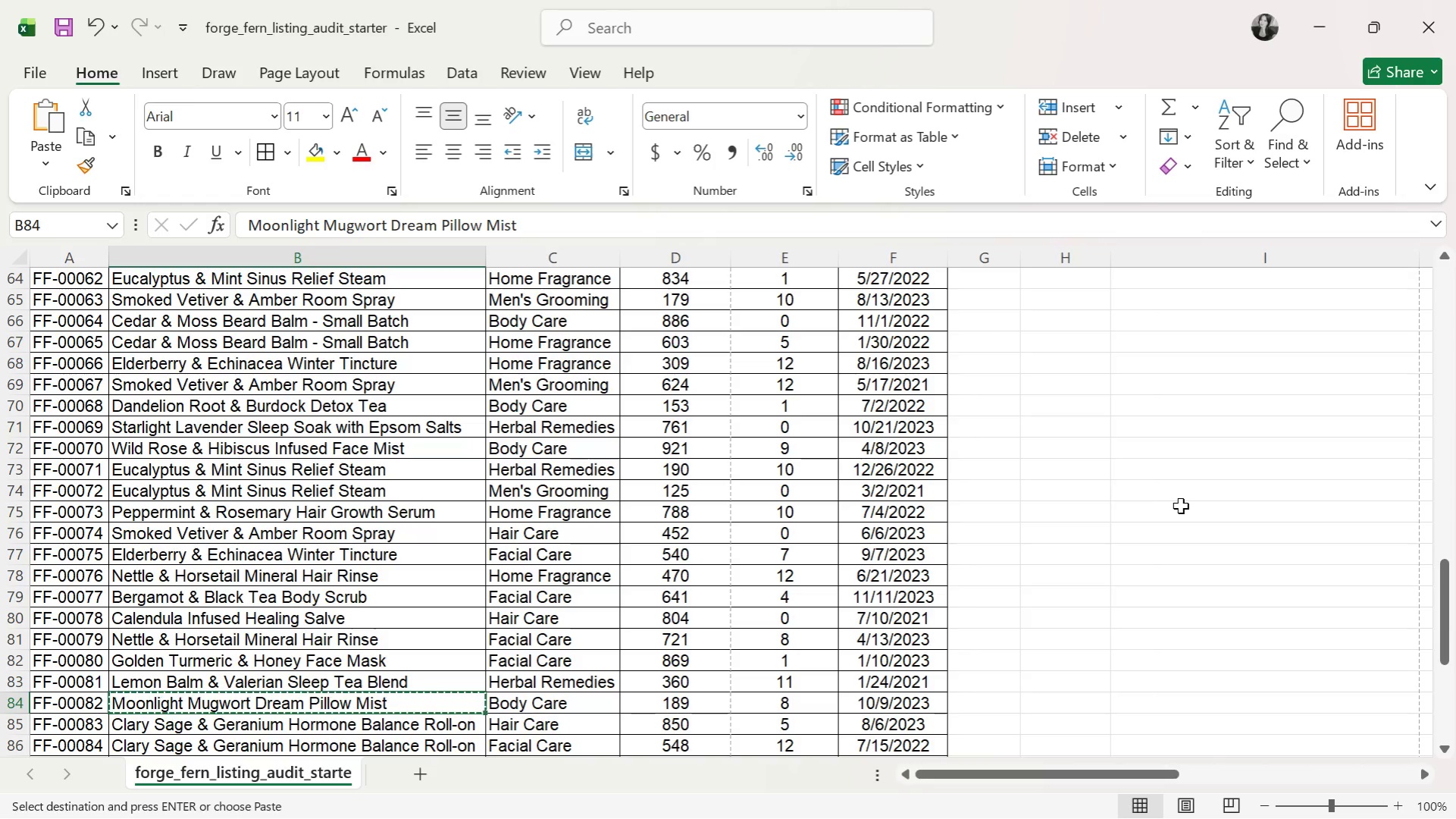 
scroll: coordinate [1180, 503], scroll_direction: up, amount: 15.0
 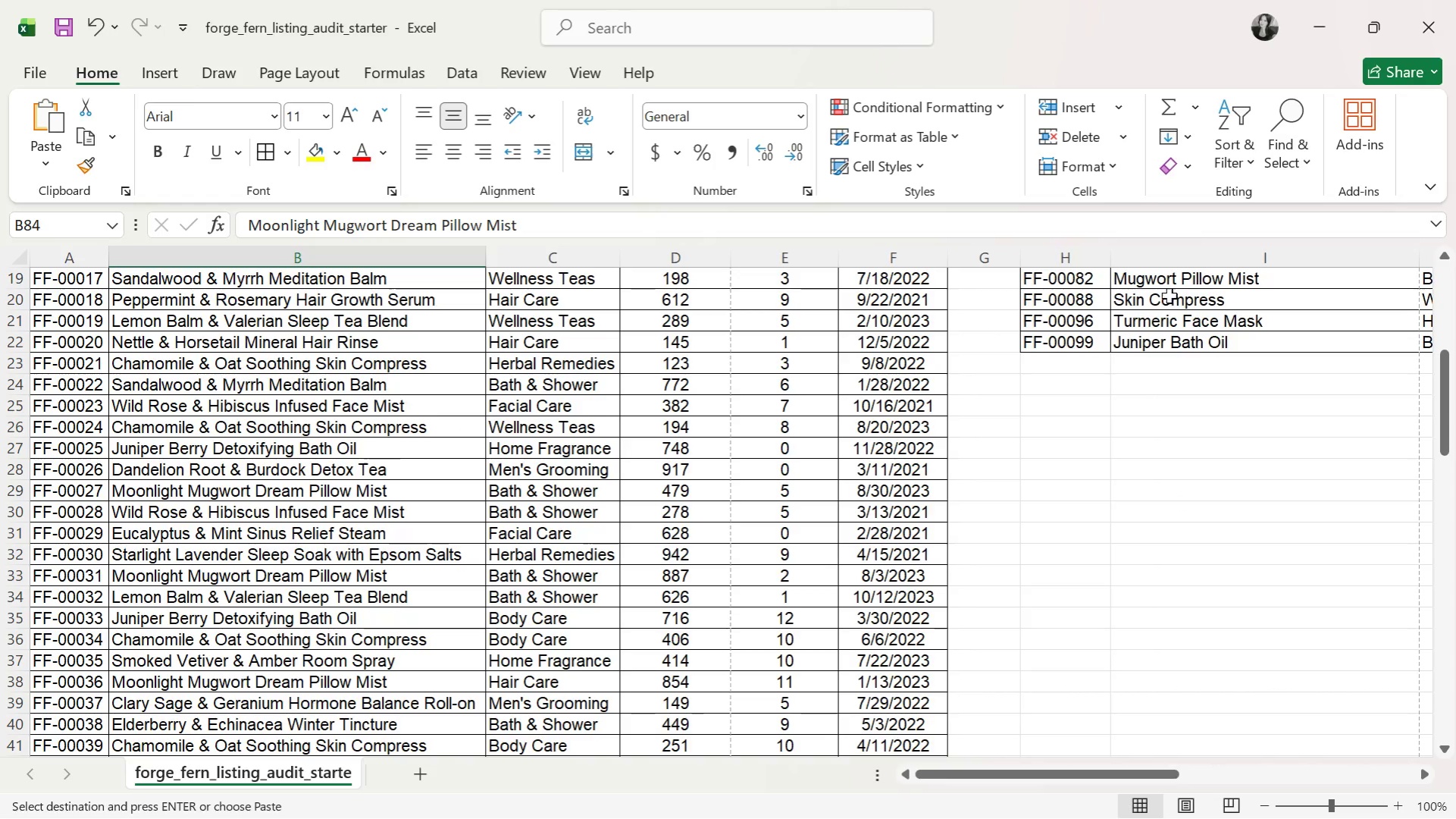 
left_click([1168, 281])
 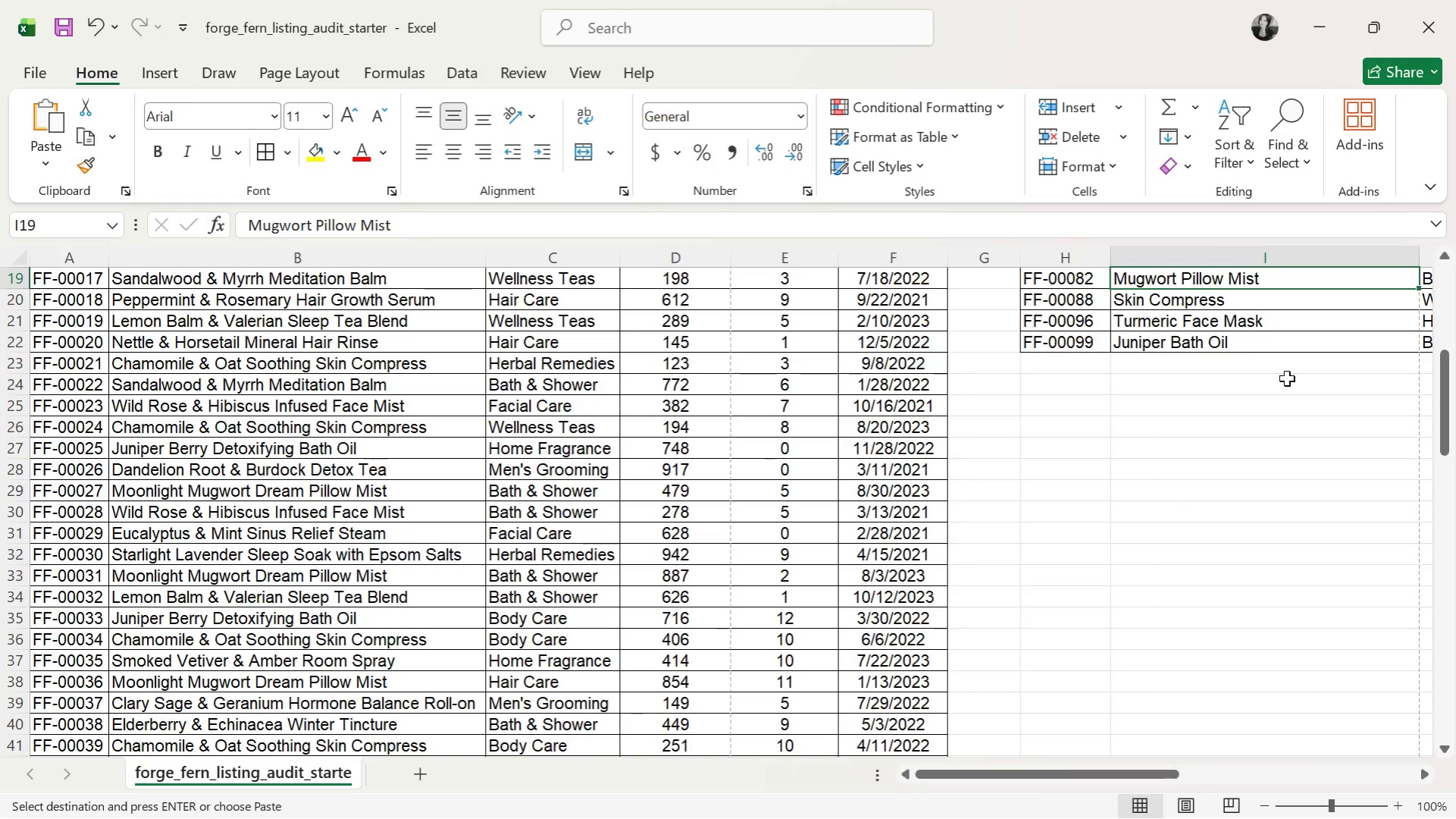 
key(Control+V)
 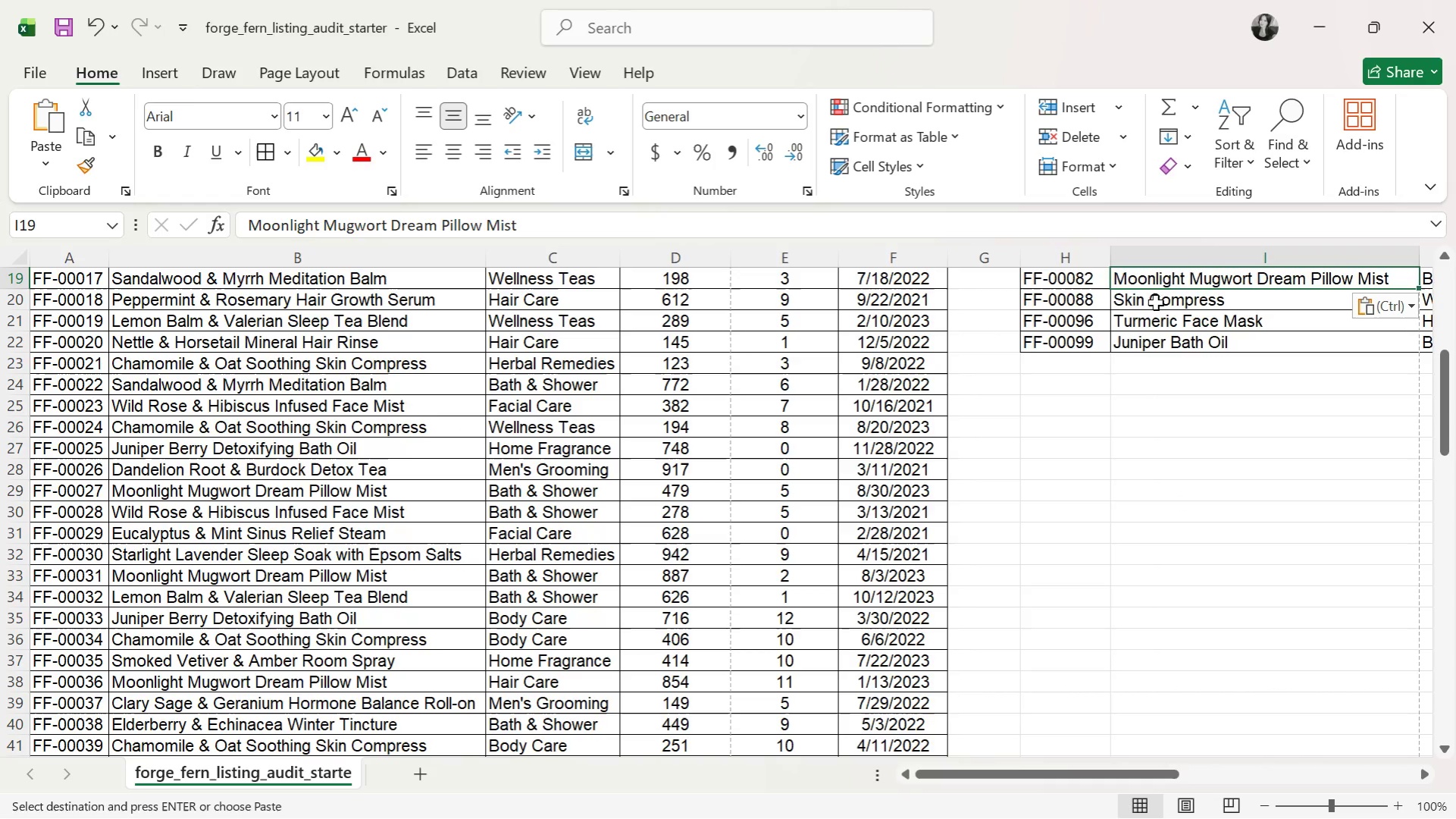 
left_click([1155, 297])
 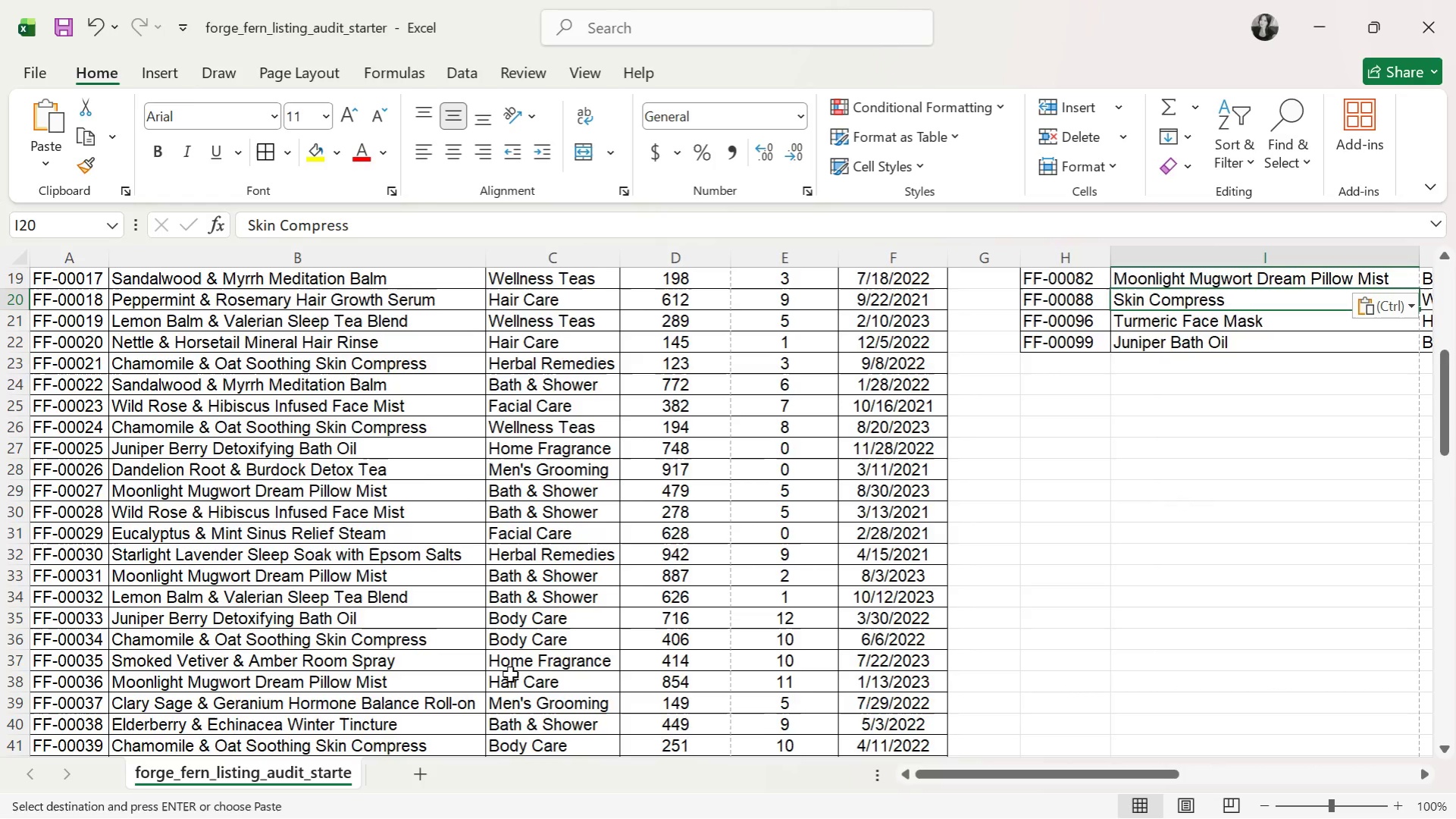 
scroll: coordinate [218, 700], scroll_direction: down, amount: 18.0
 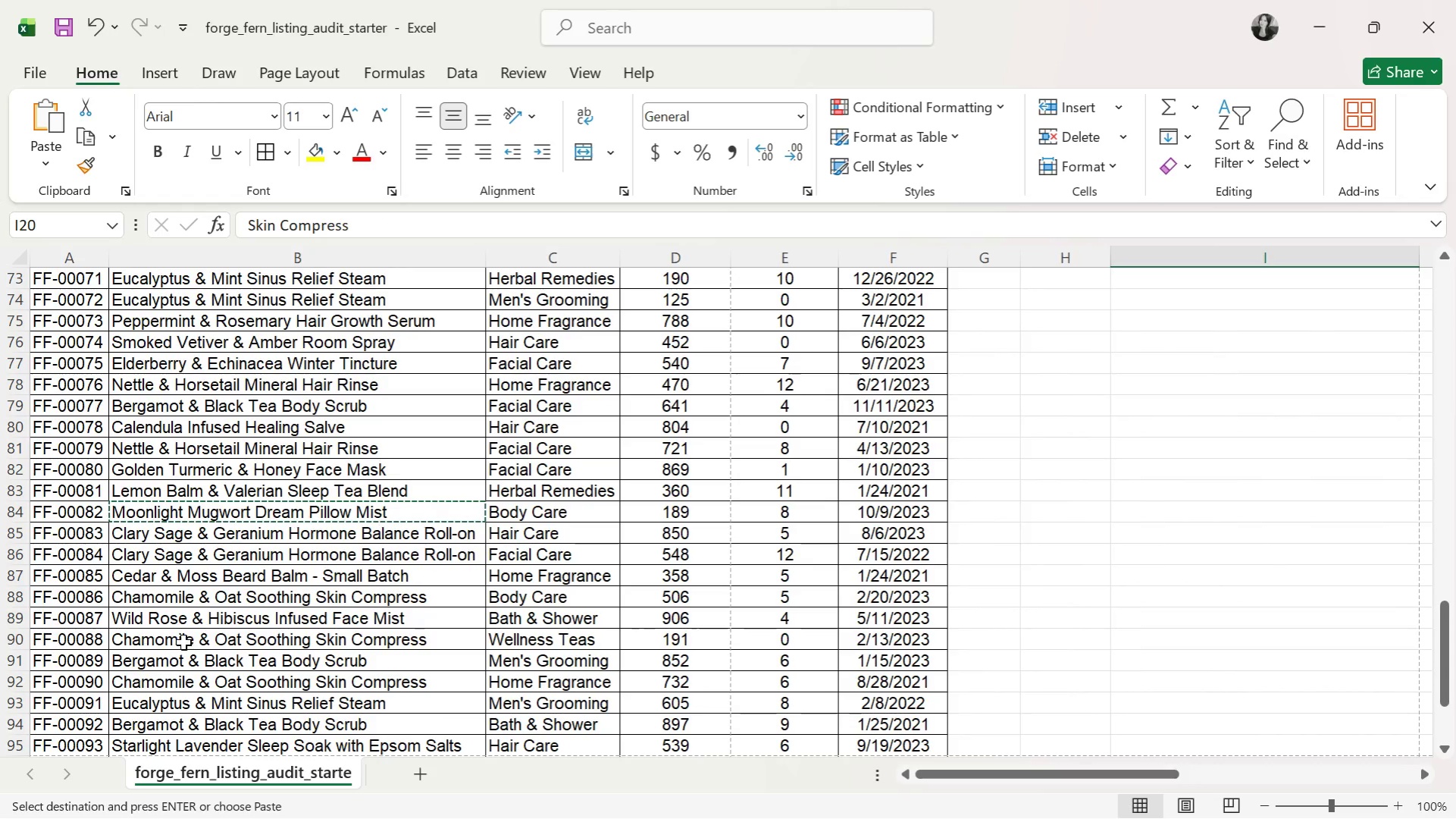 
left_click([183, 642])
 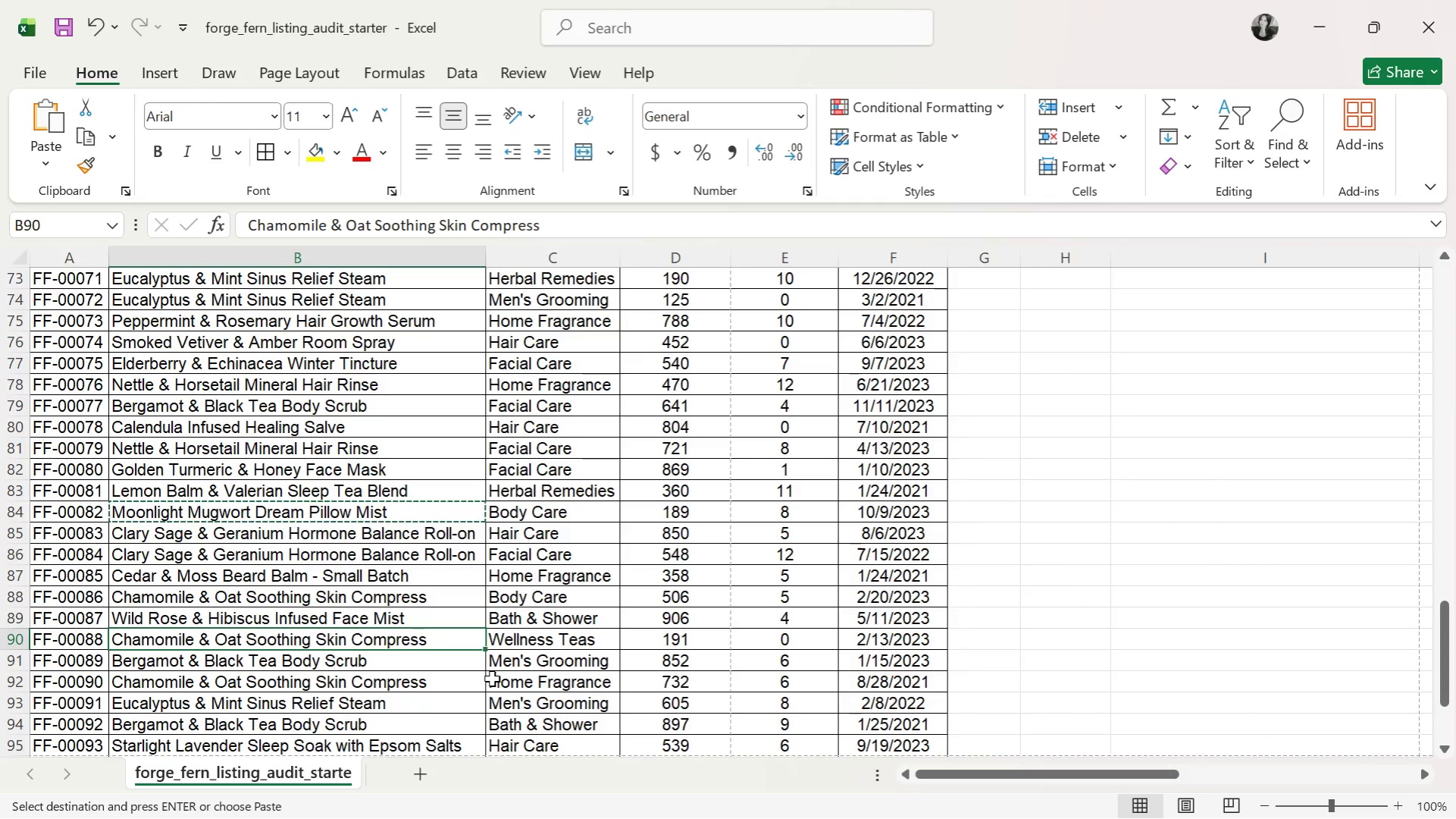 
key(Control+C)
 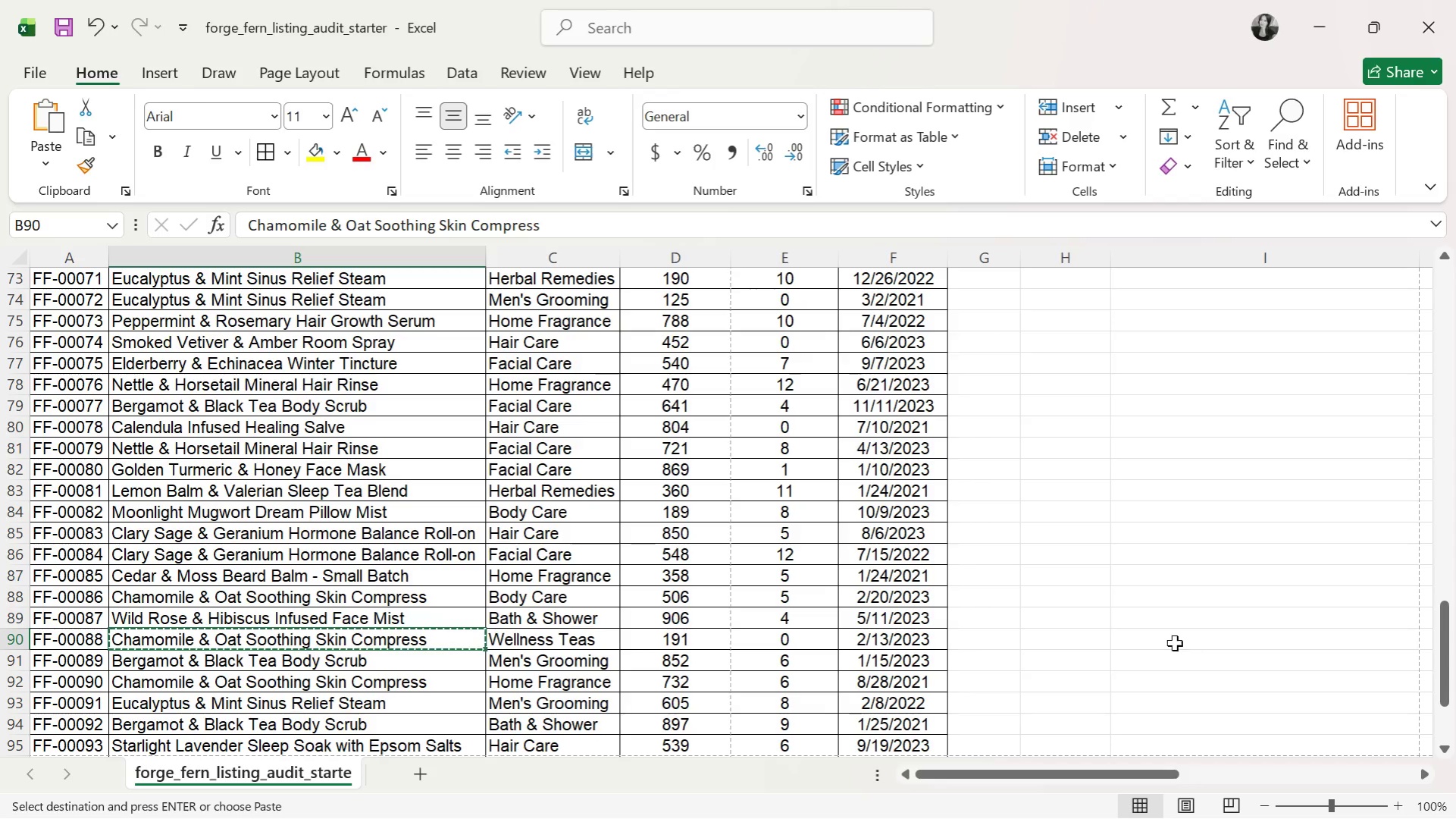 
scroll: coordinate [1110, 564], scroll_direction: up, amount: 18.0
 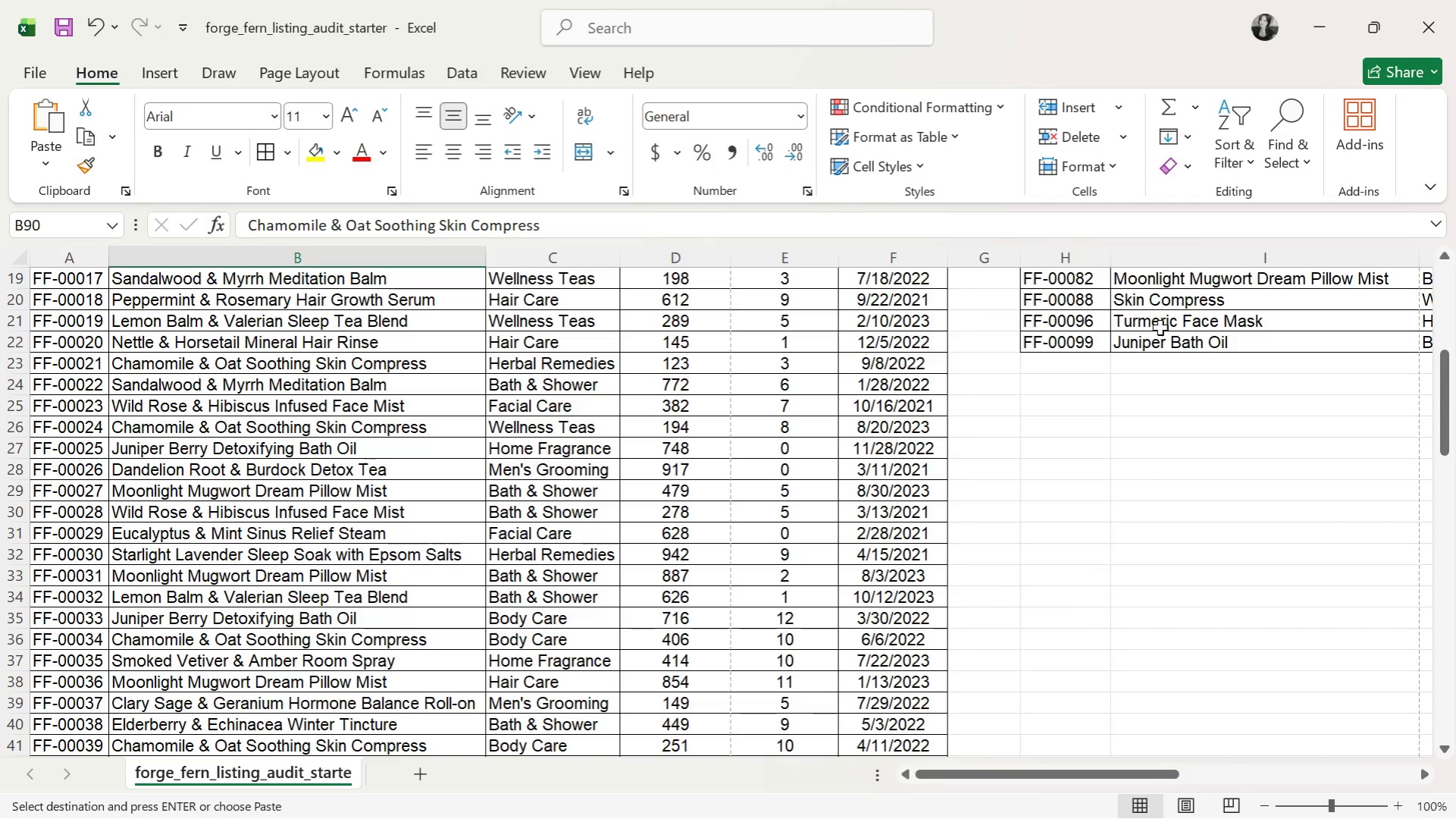 
left_click([1146, 297])
 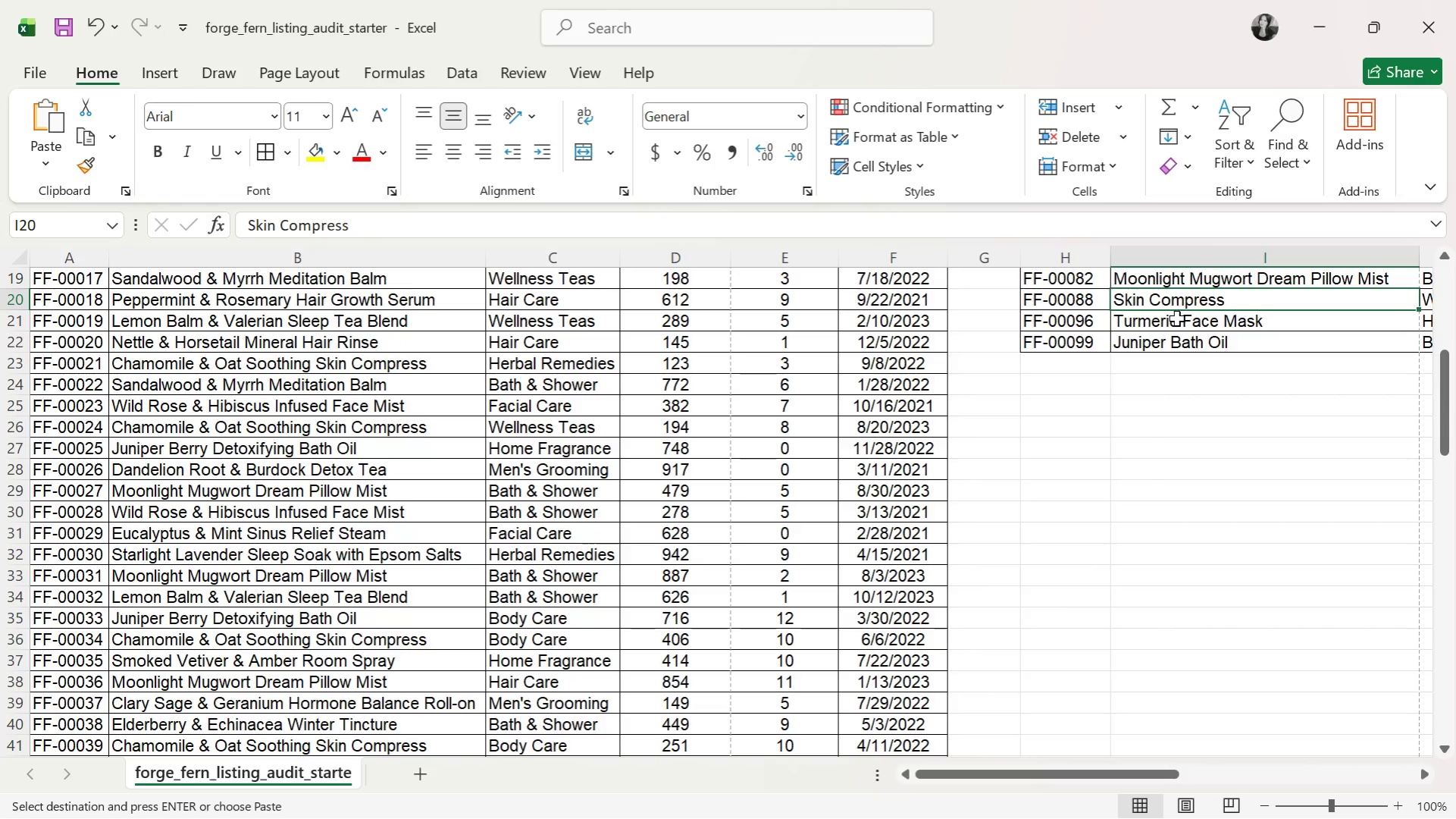 
key(Control+V)
 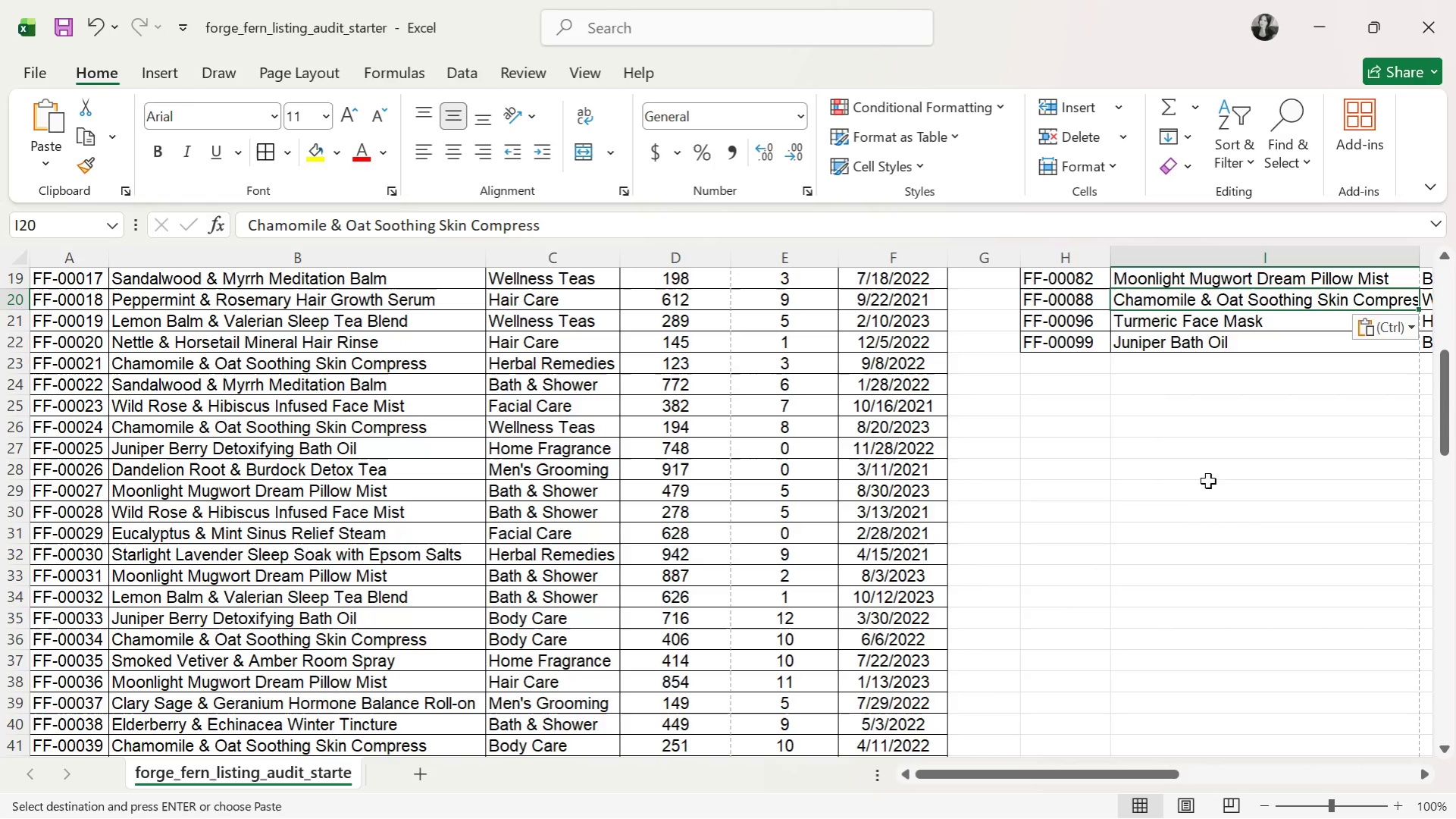 
scroll: coordinate [1216, 483], scroll_direction: up, amount: 3.0
 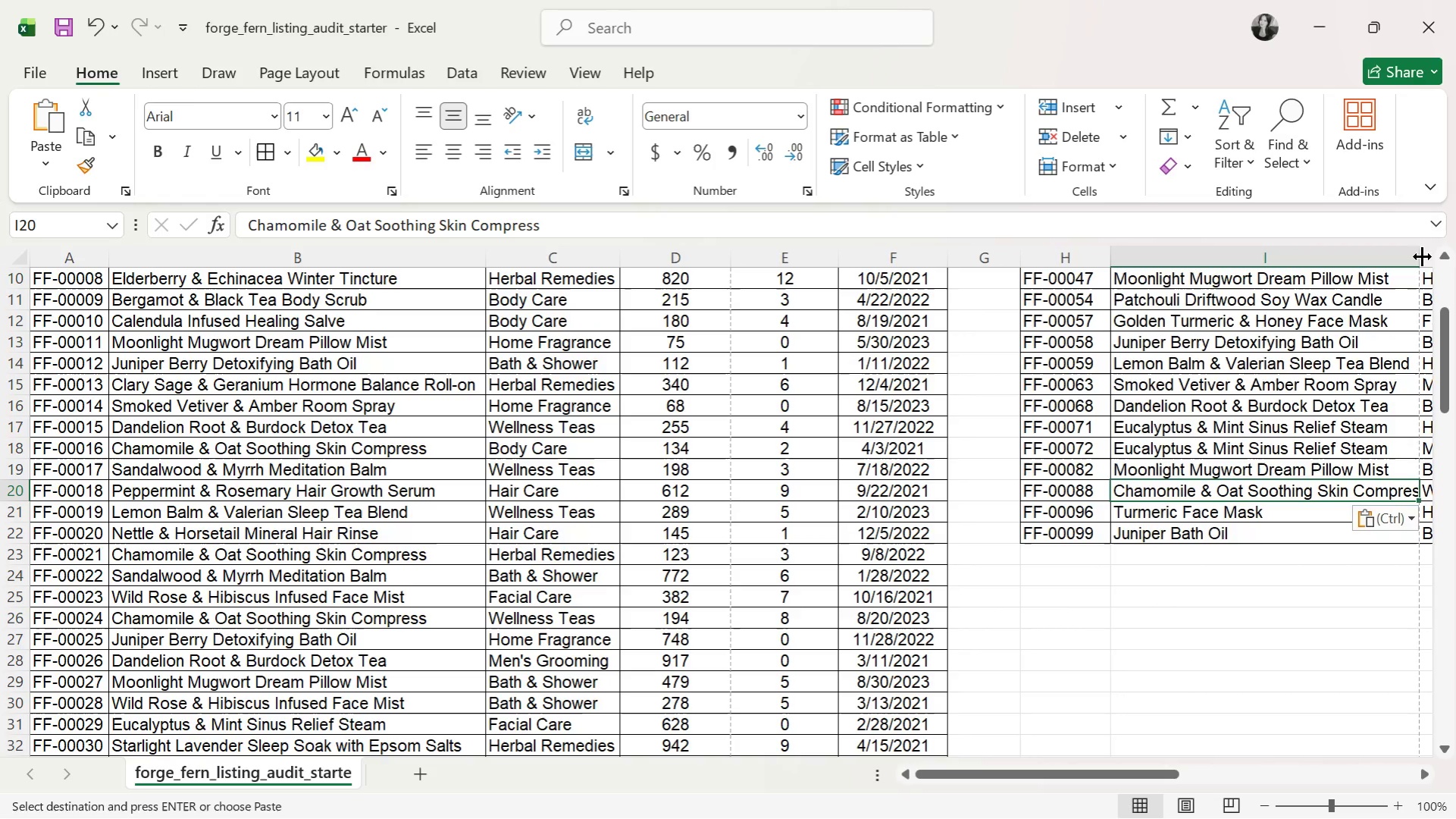 
double_click([1420, 256])
 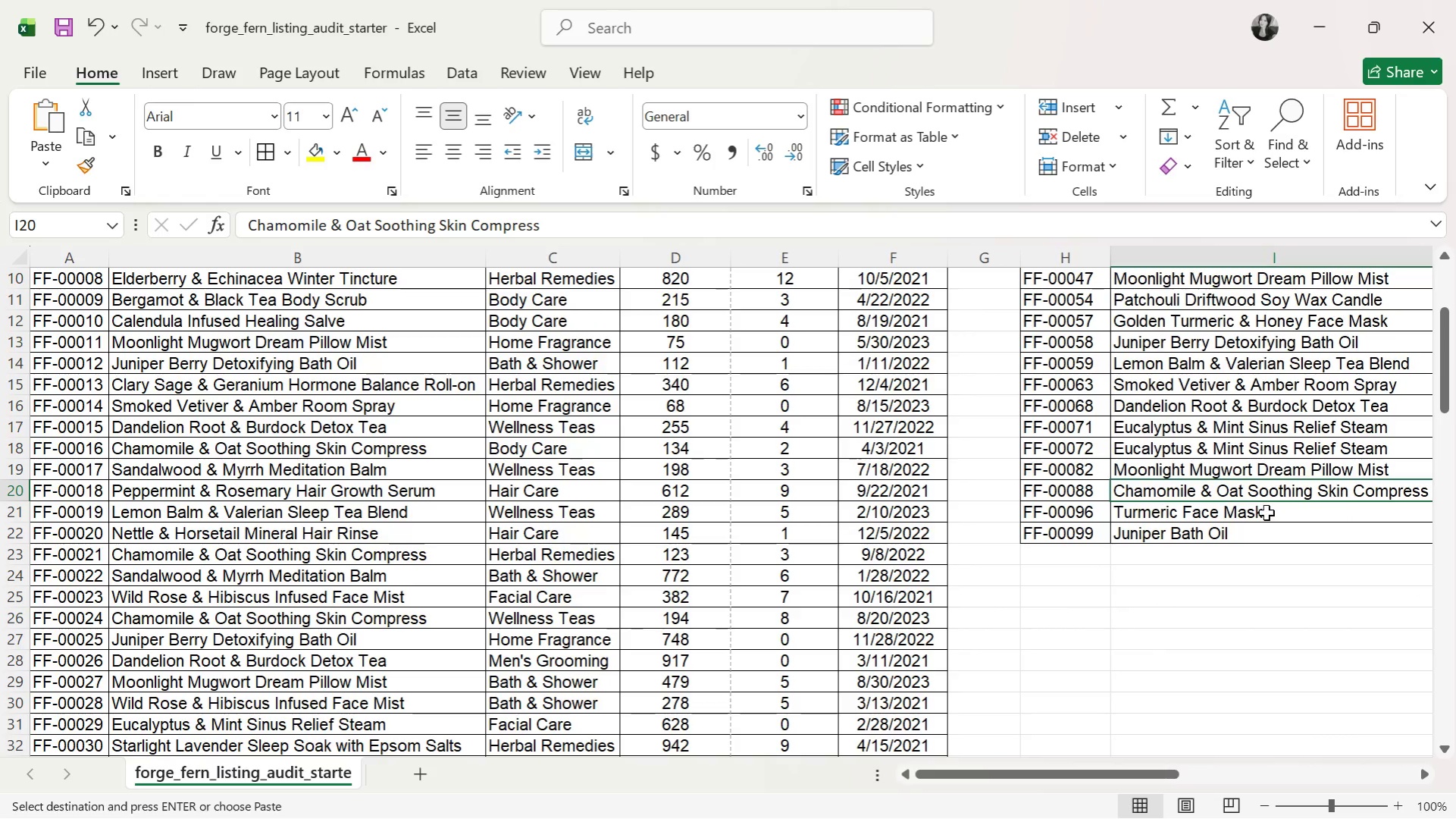 
left_click([1260, 516])
 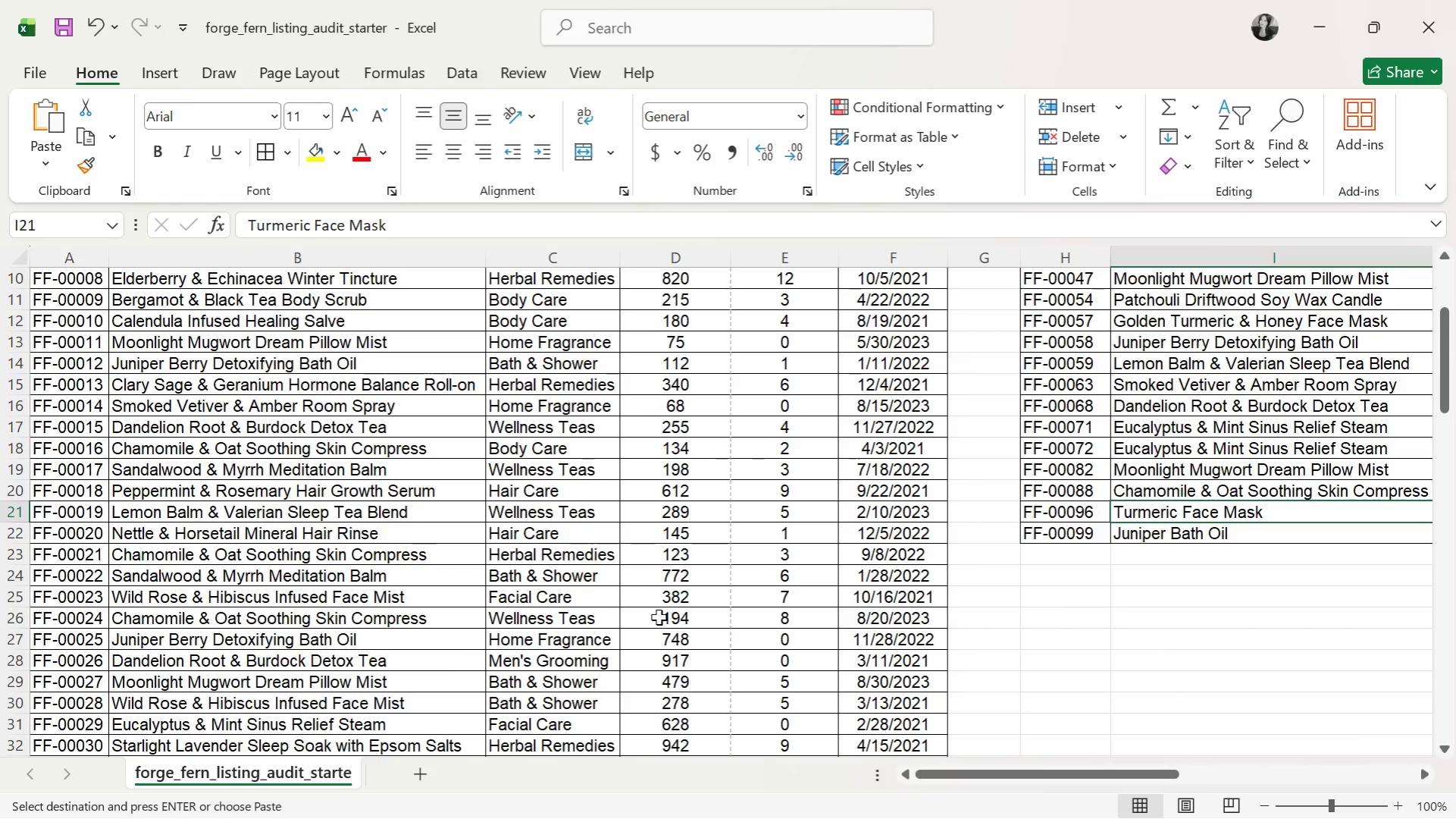 
scroll: coordinate [321, 698], scroll_direction: down, amount: 24.0
 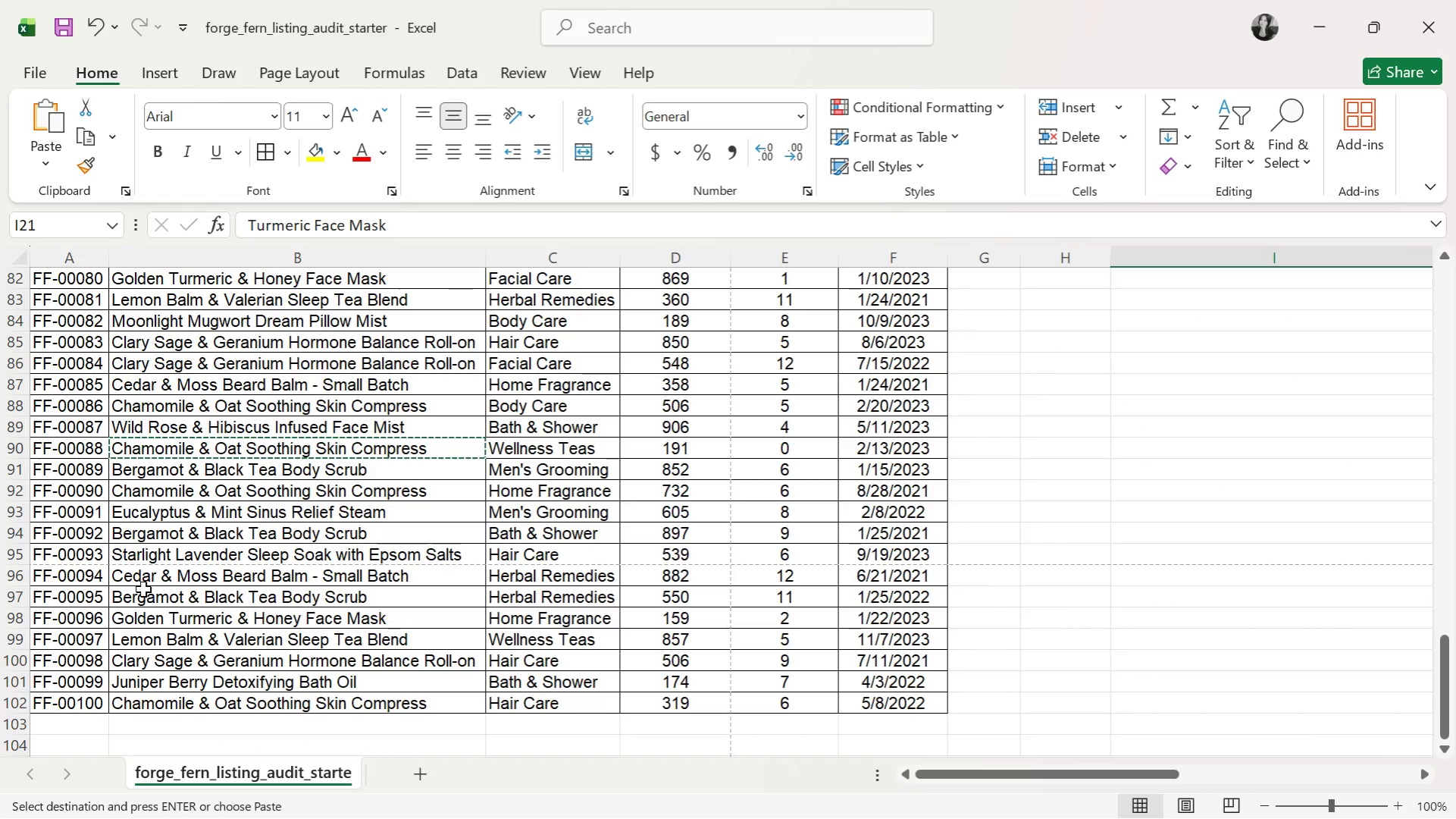 
left_click([157, 626])
 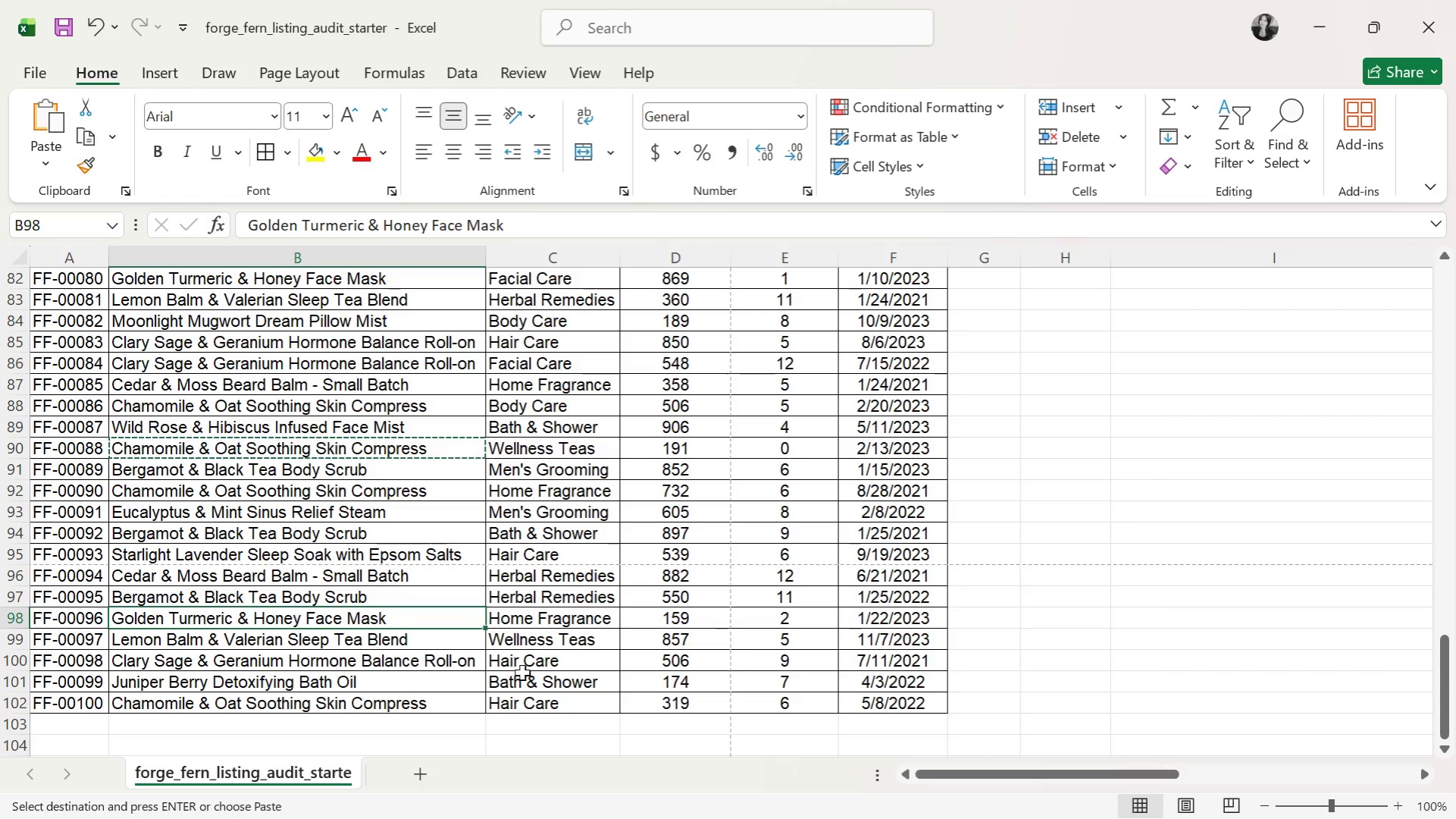 
key(Control+C)
 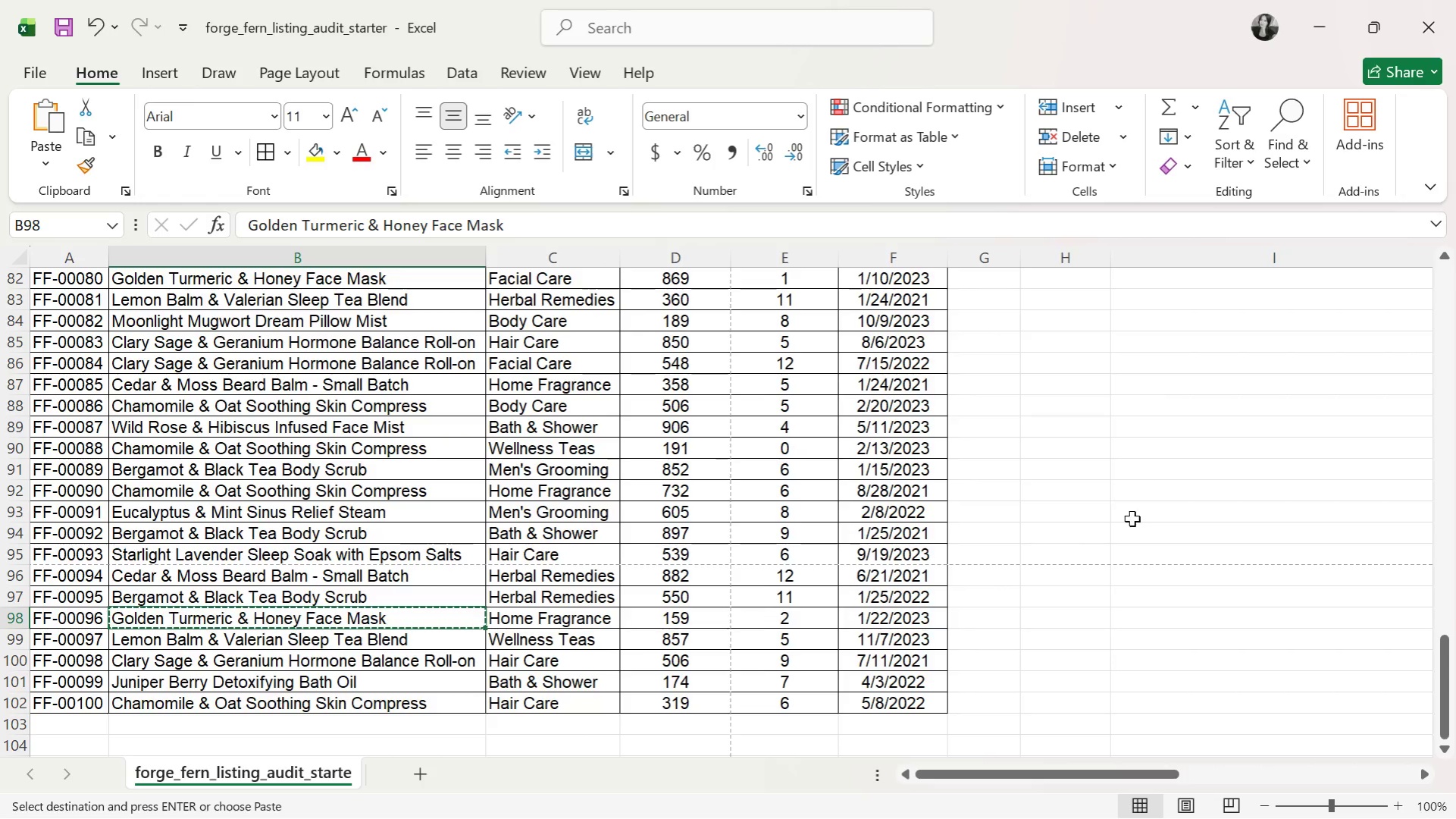 
scroll: coordinate [1154, 516], scroll_direction: up, amount: 23.0
 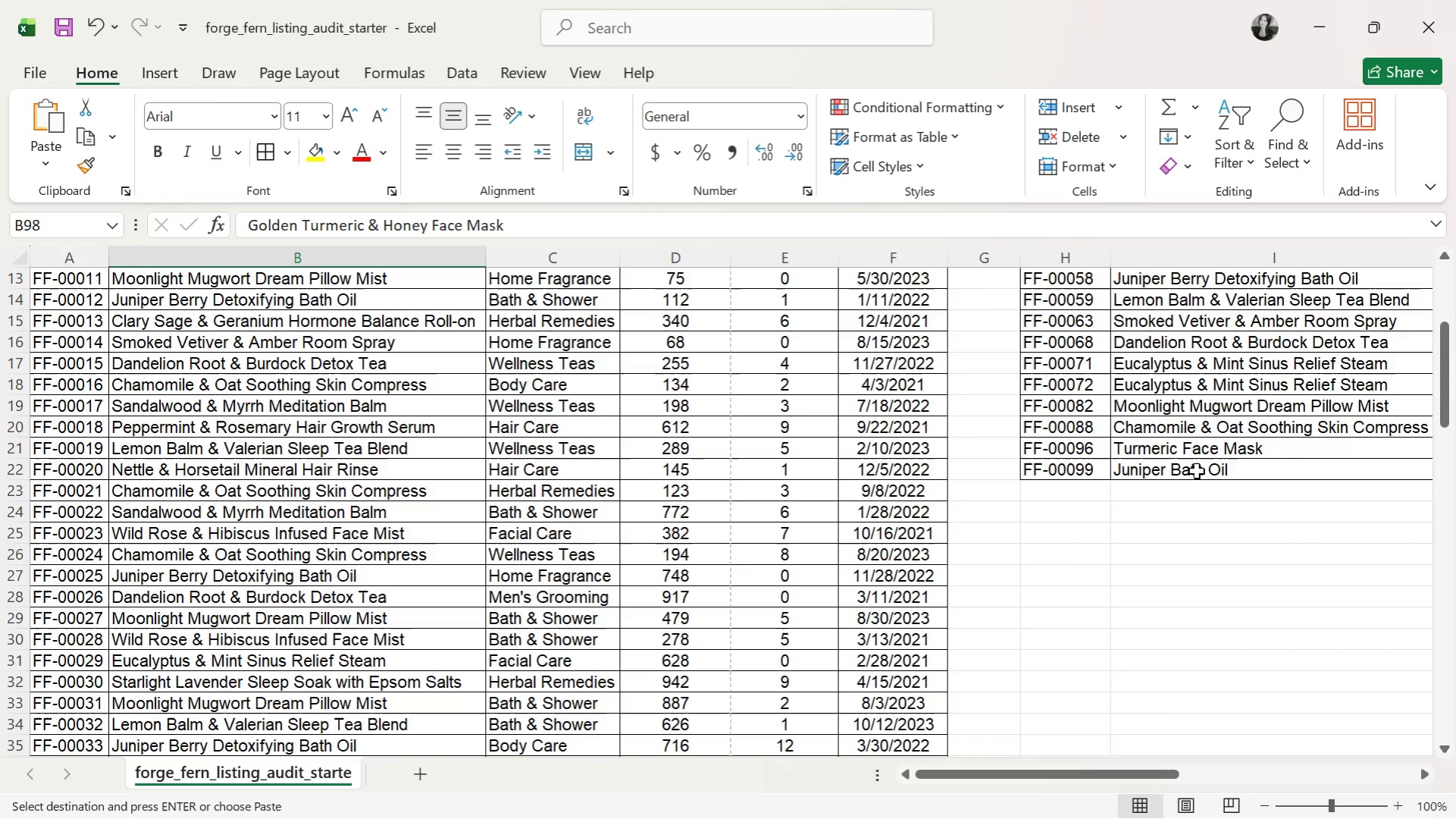 
left_click([1200, 460])
 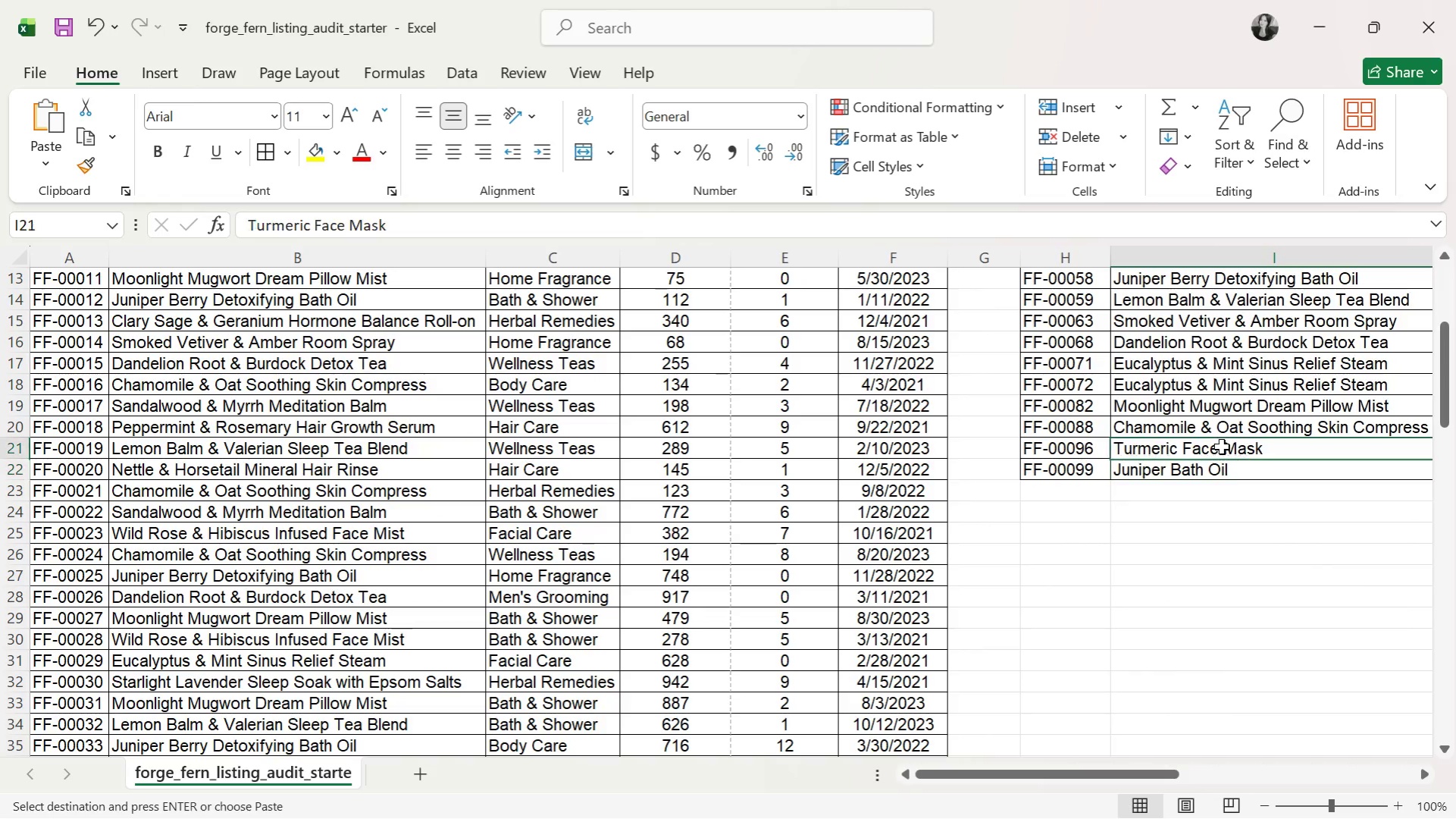 
key(Control+V)
 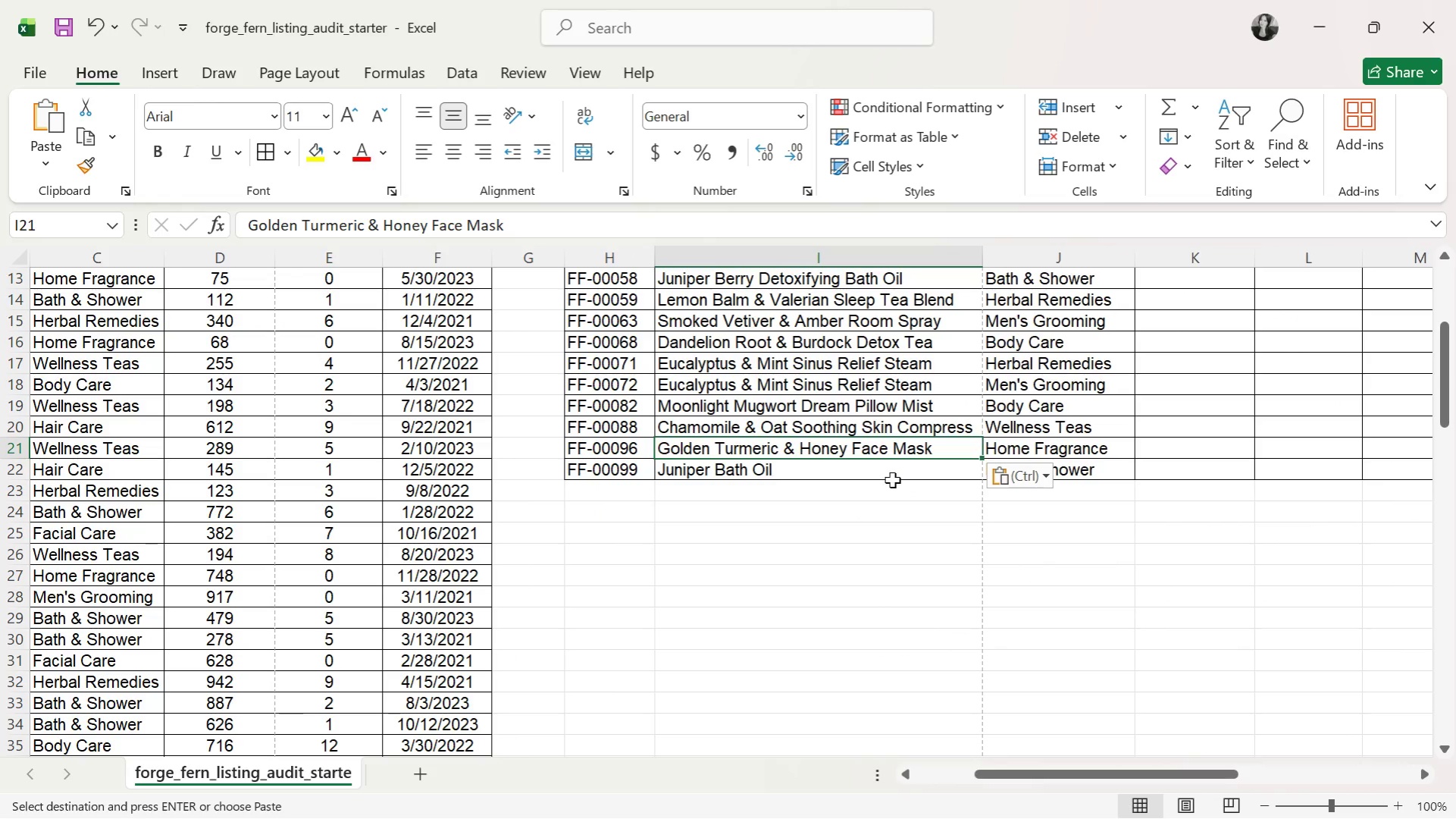 
left_click([888, 474])
 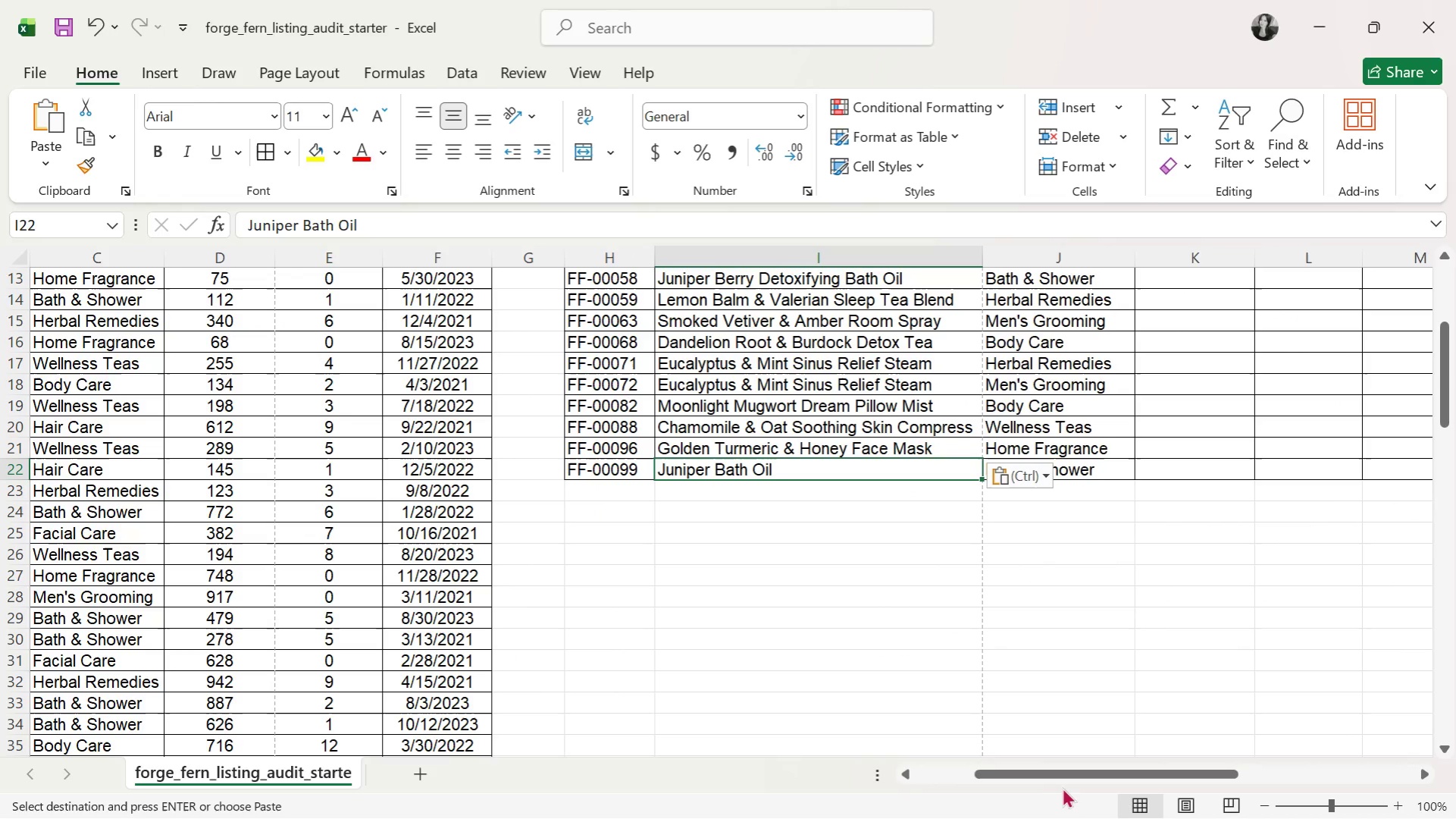 
left_click_drag(start_coordinate=[1073, 774], to_coordinate=[661, 761])
 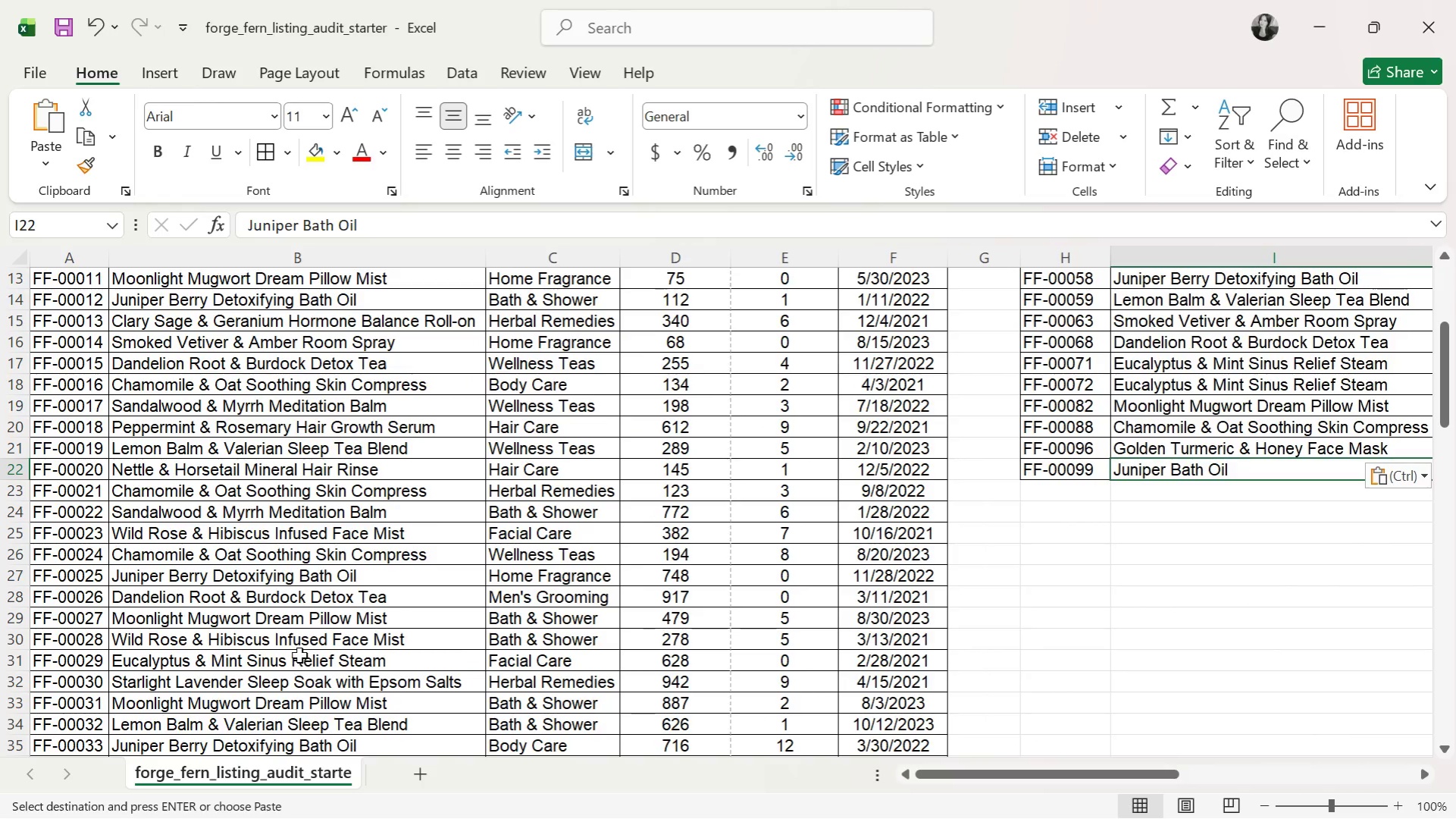 
scroll: coordinate [260, 683], scroll_direction: down, amount: 27.0
 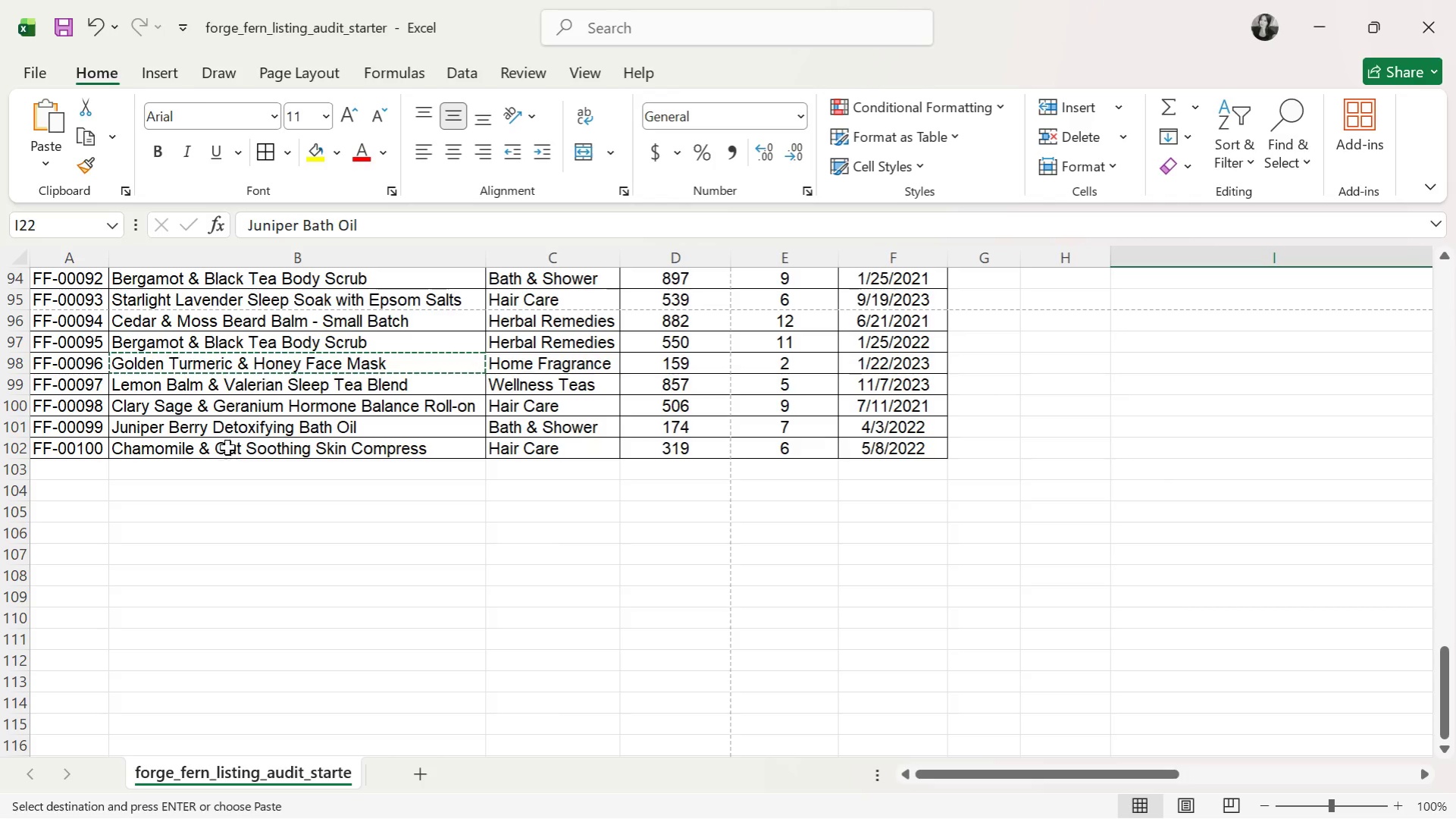 
left_click([234, 433])
 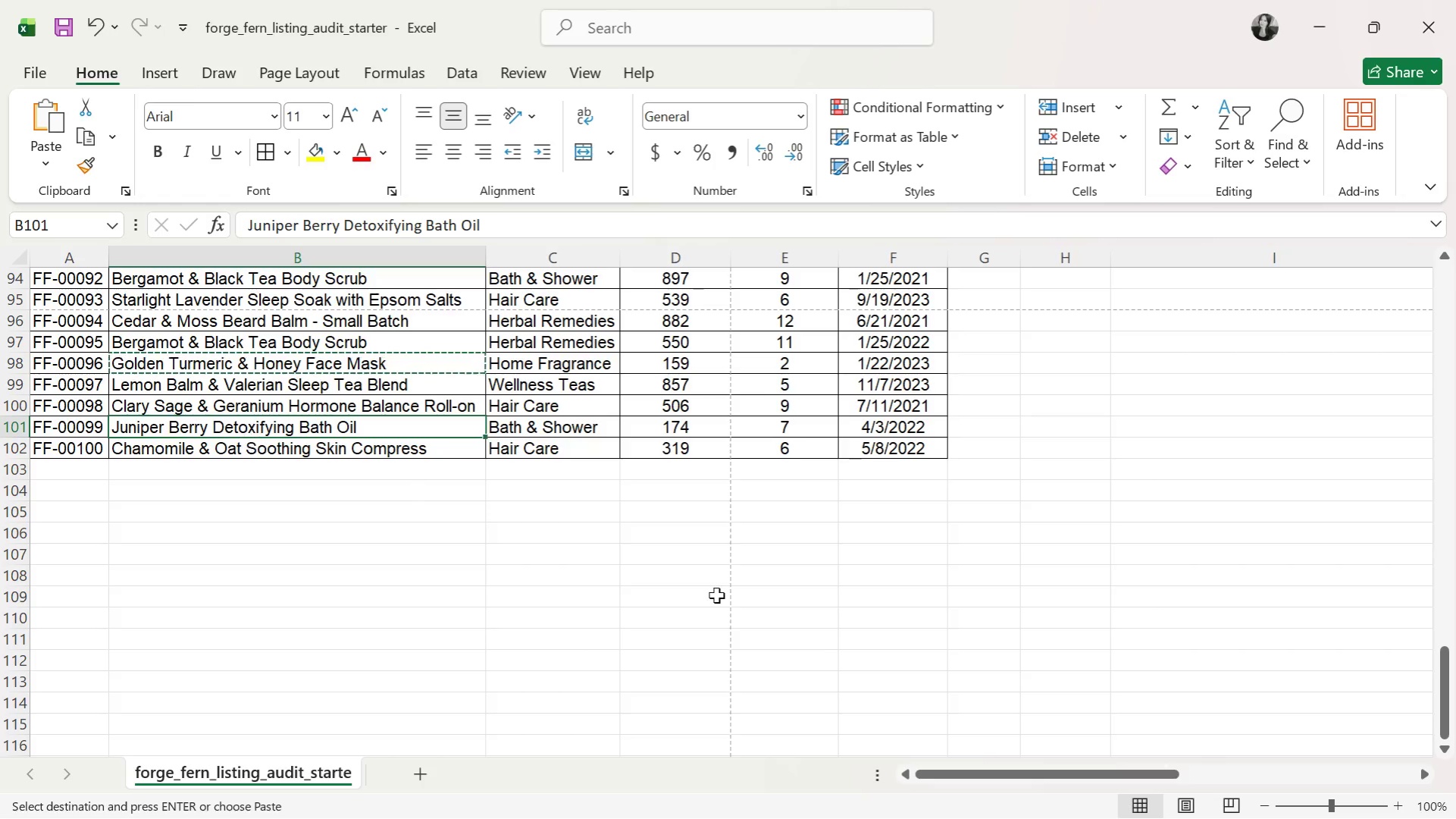 
key(Control+C)
 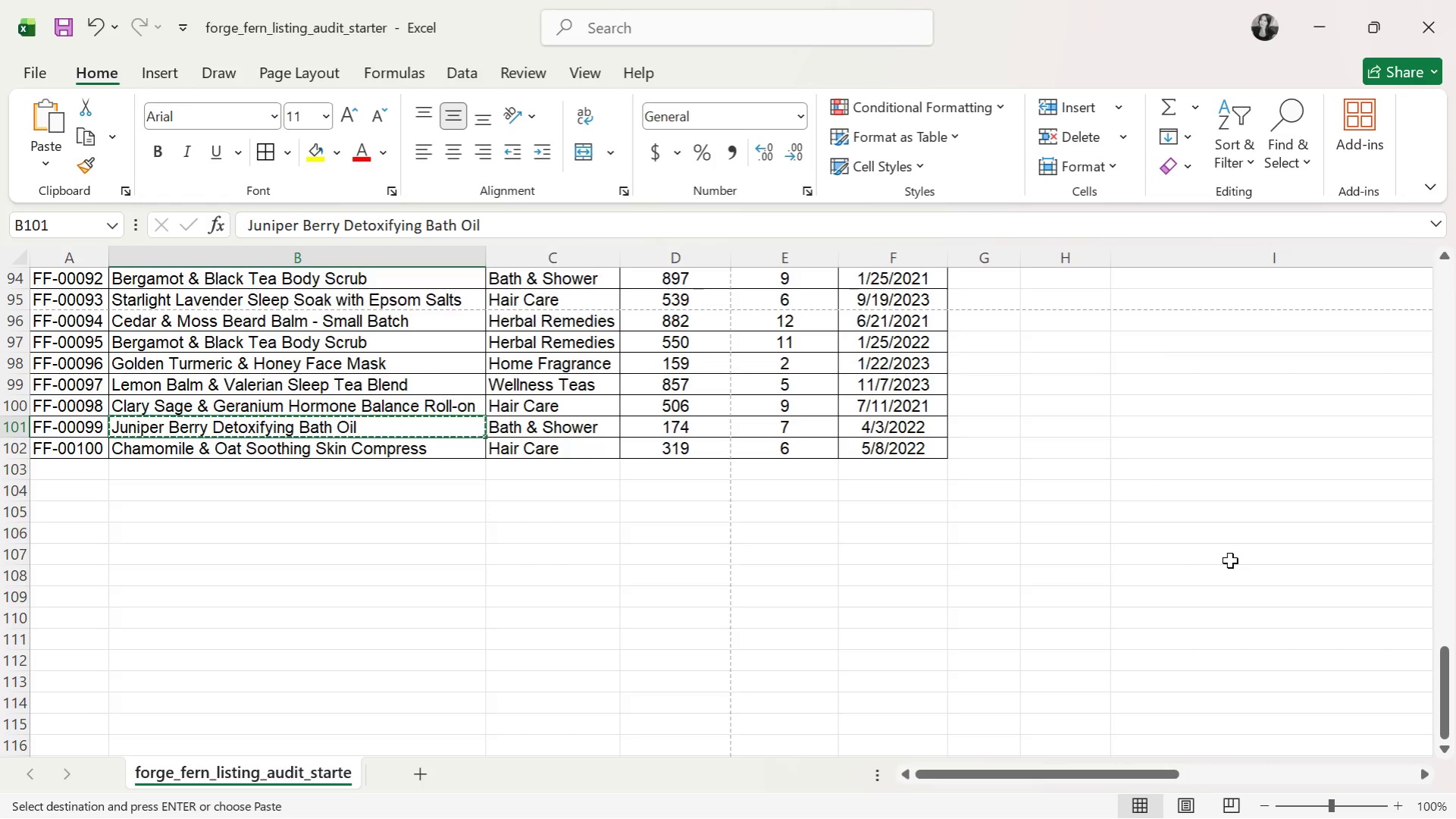 
scroll: coordinate [1216, 570], scroll_direction: up, amount: 26.0
 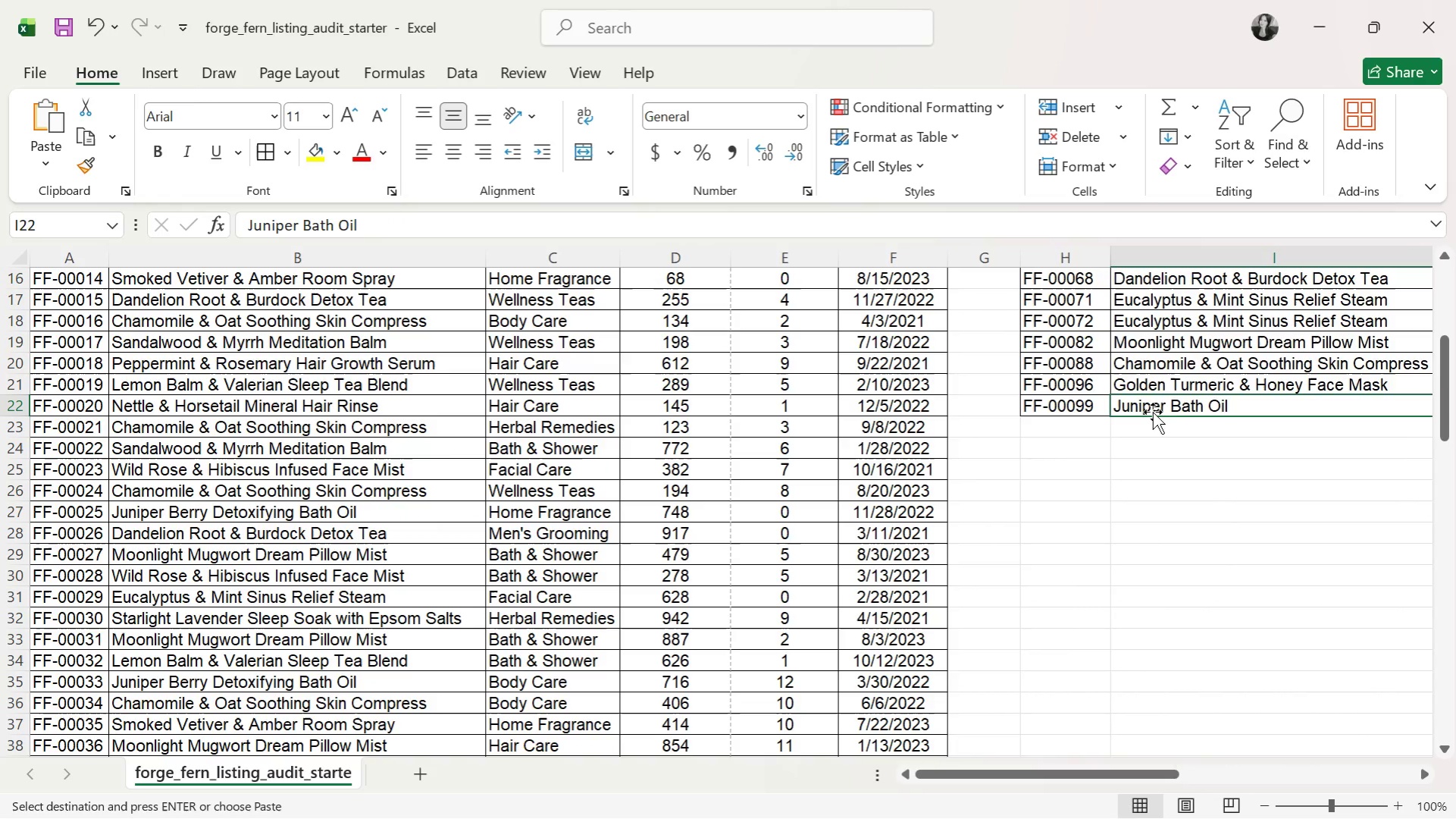 
key(Control+V)
 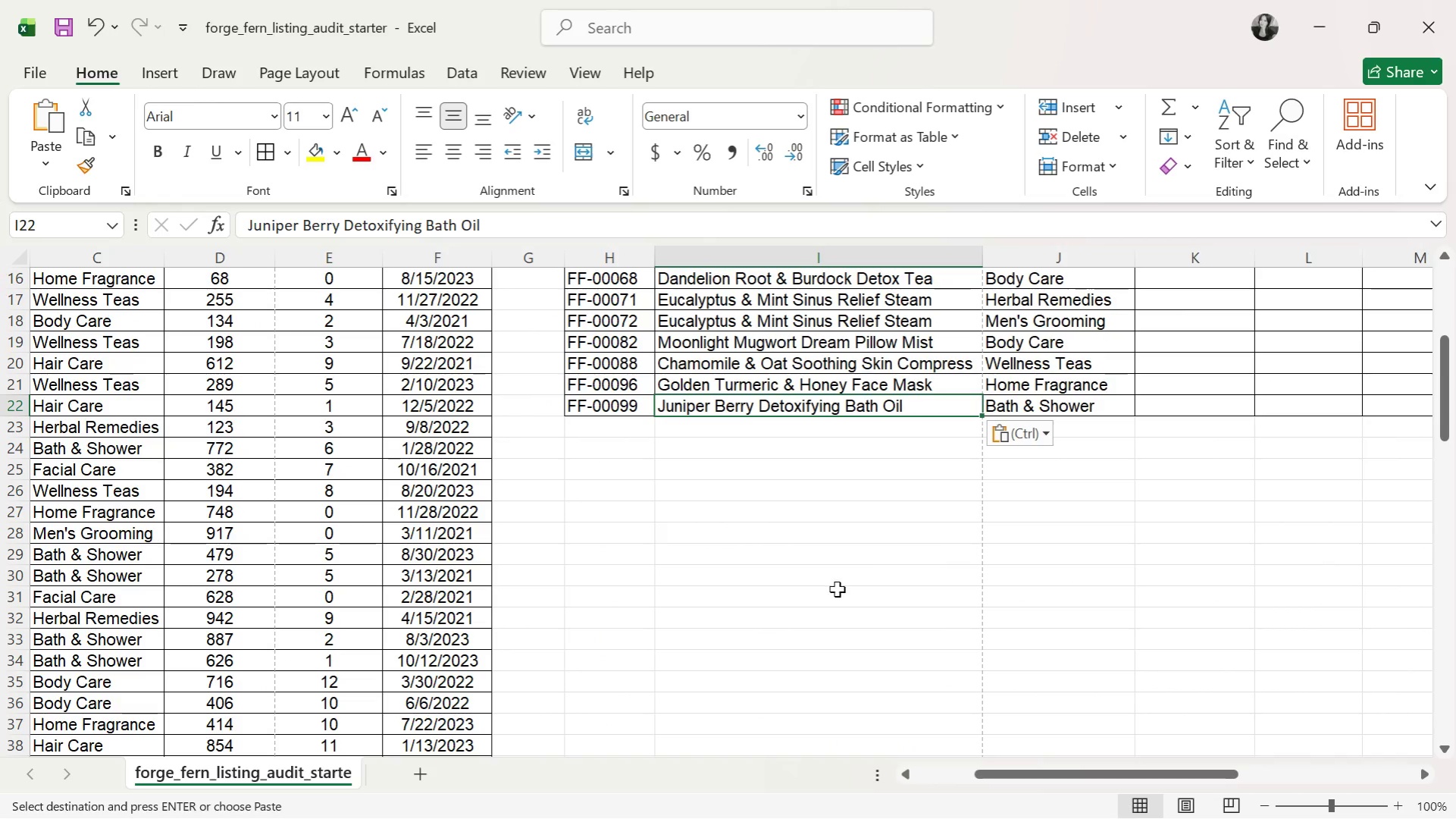 
left_click([791, 606])
 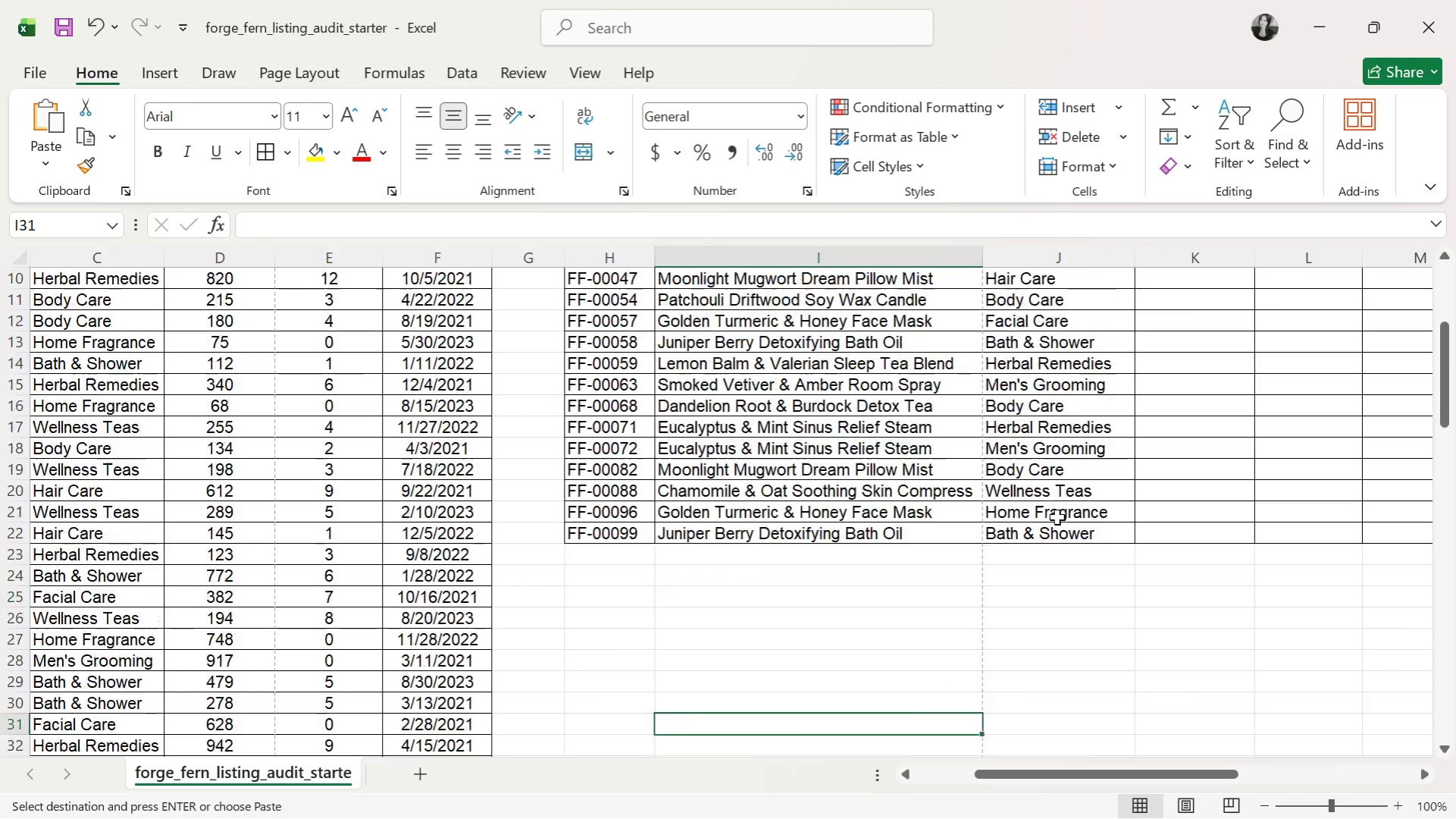 
scroll: coordinate [1058, 495], scroll_direction: up, amount: 10.0
 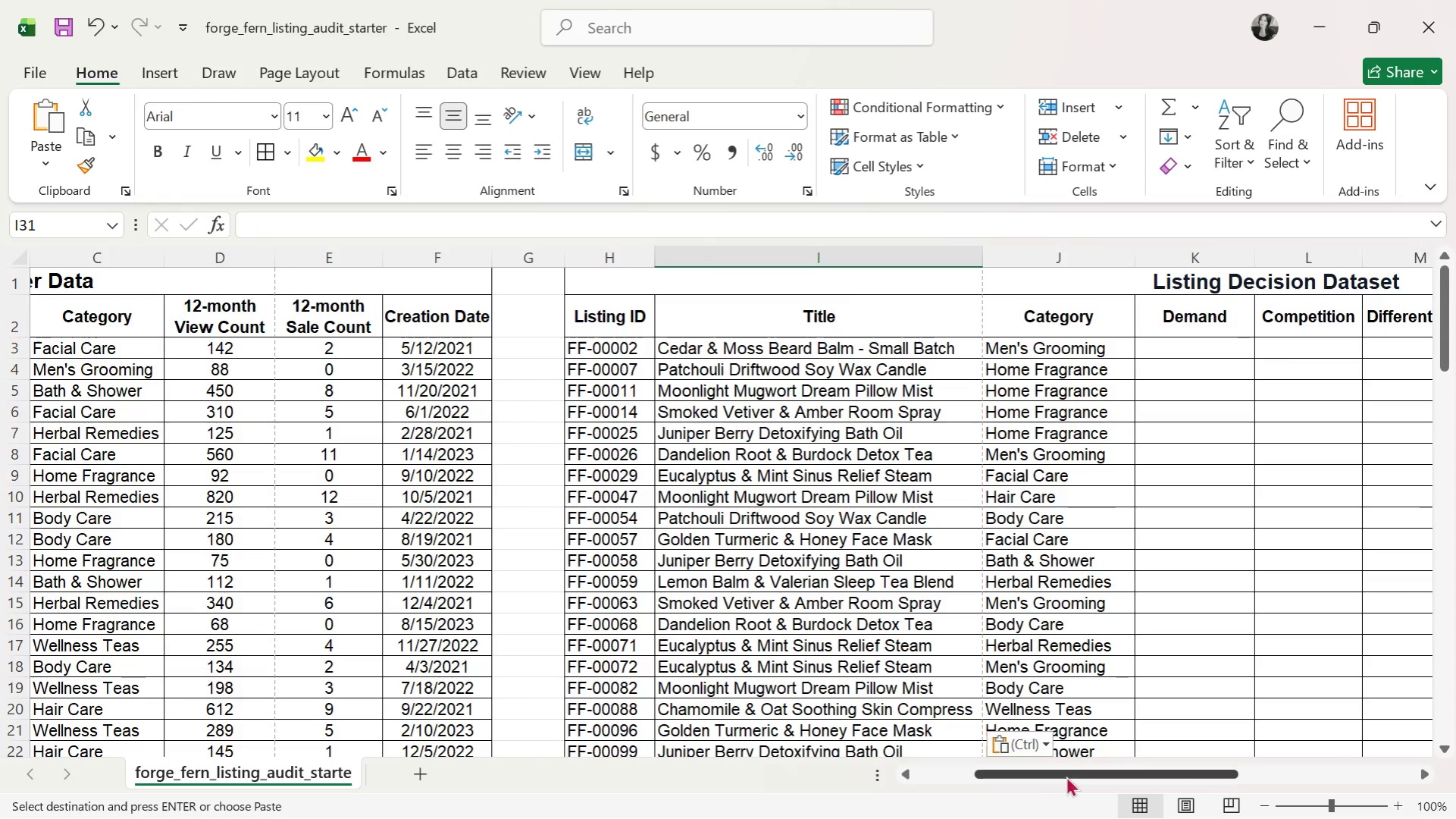 
left_click_drag(start_coordinate=[1066, 778], to_coordinate=[1212, 789])
 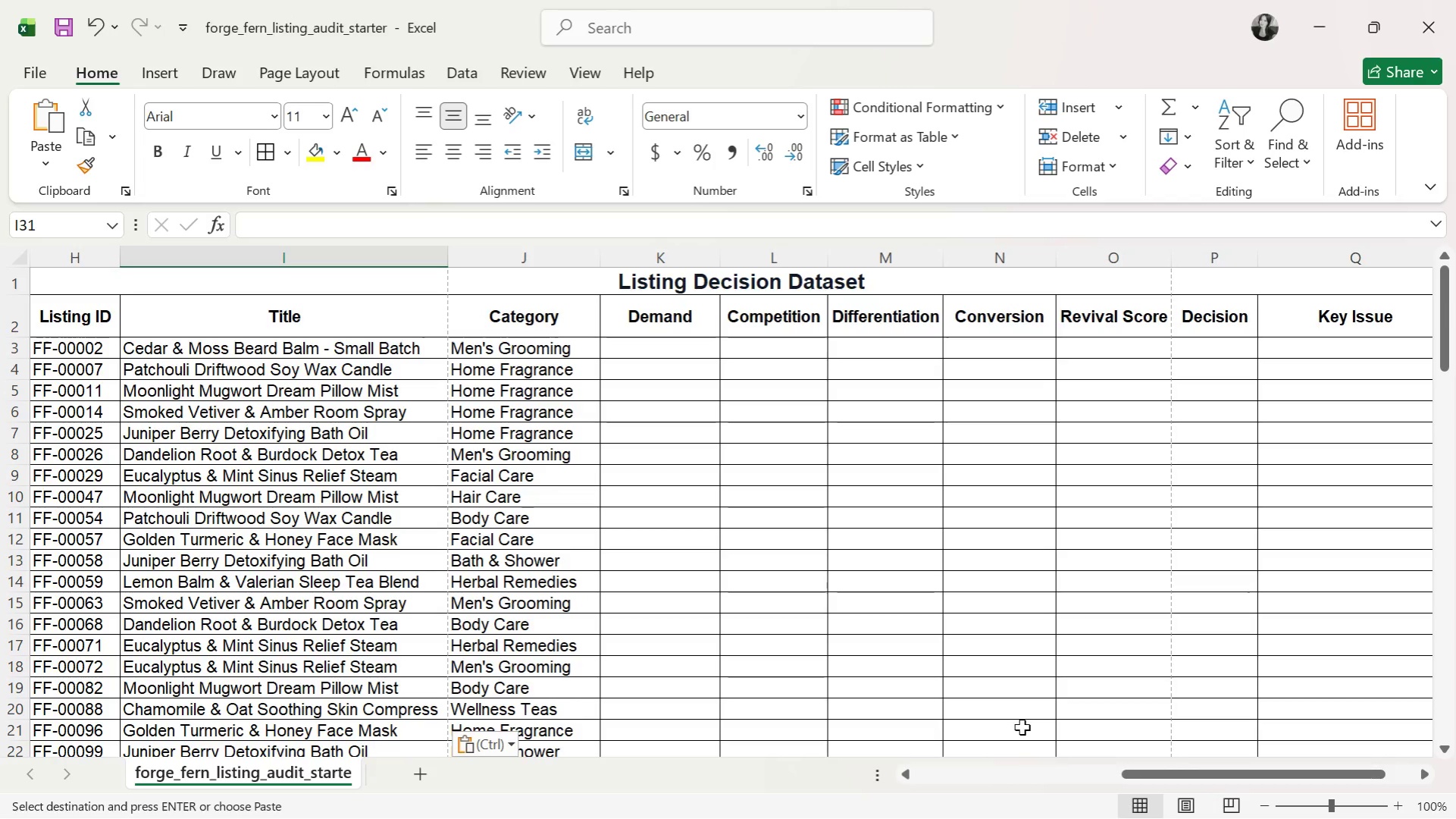 
scroll: coordinate [1021, 726], scroll_direction: none, amount: 0.0
 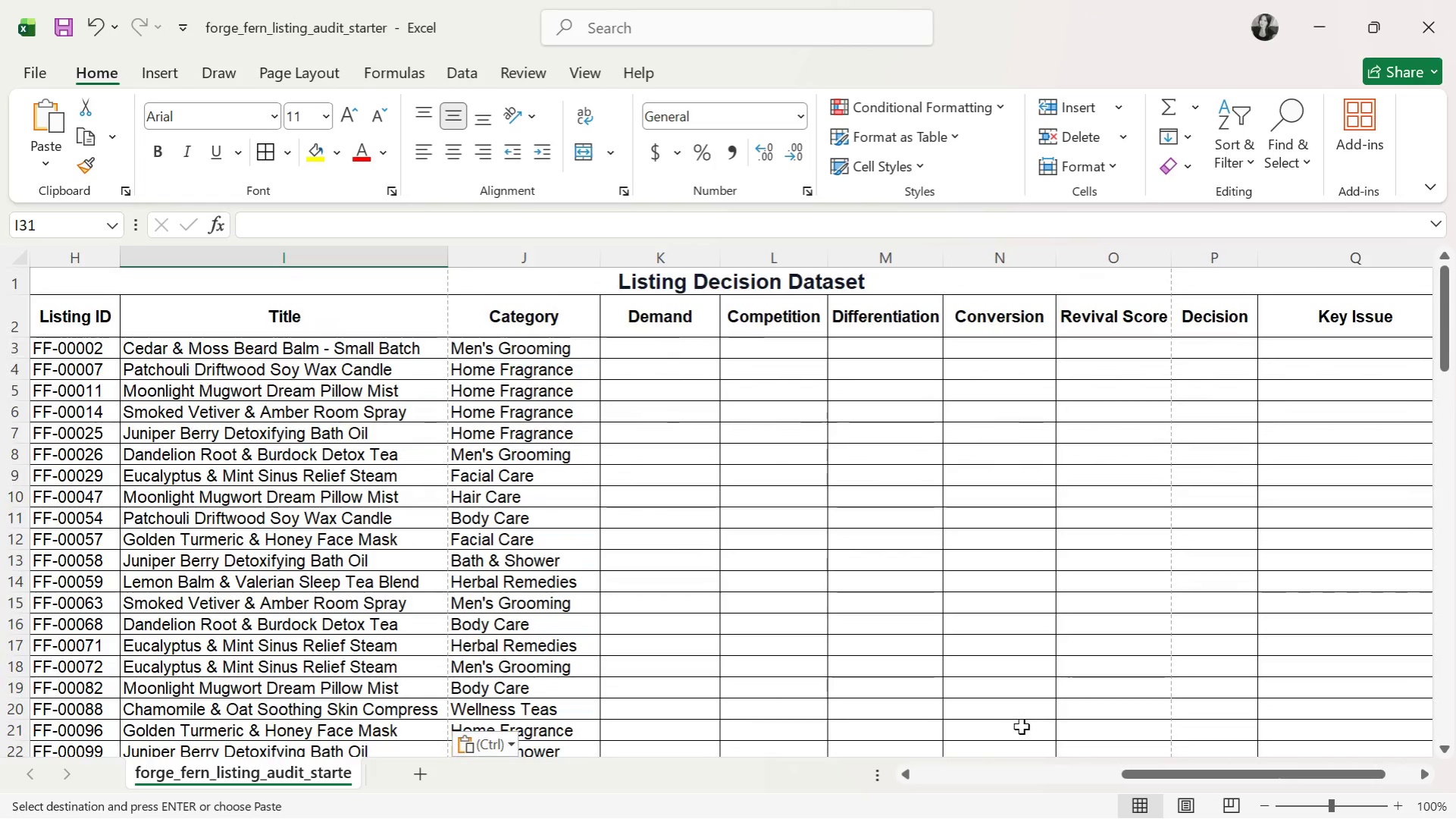 
scroll: coordinate [1021, 726], scroll_direction: down, amount: 1.0
 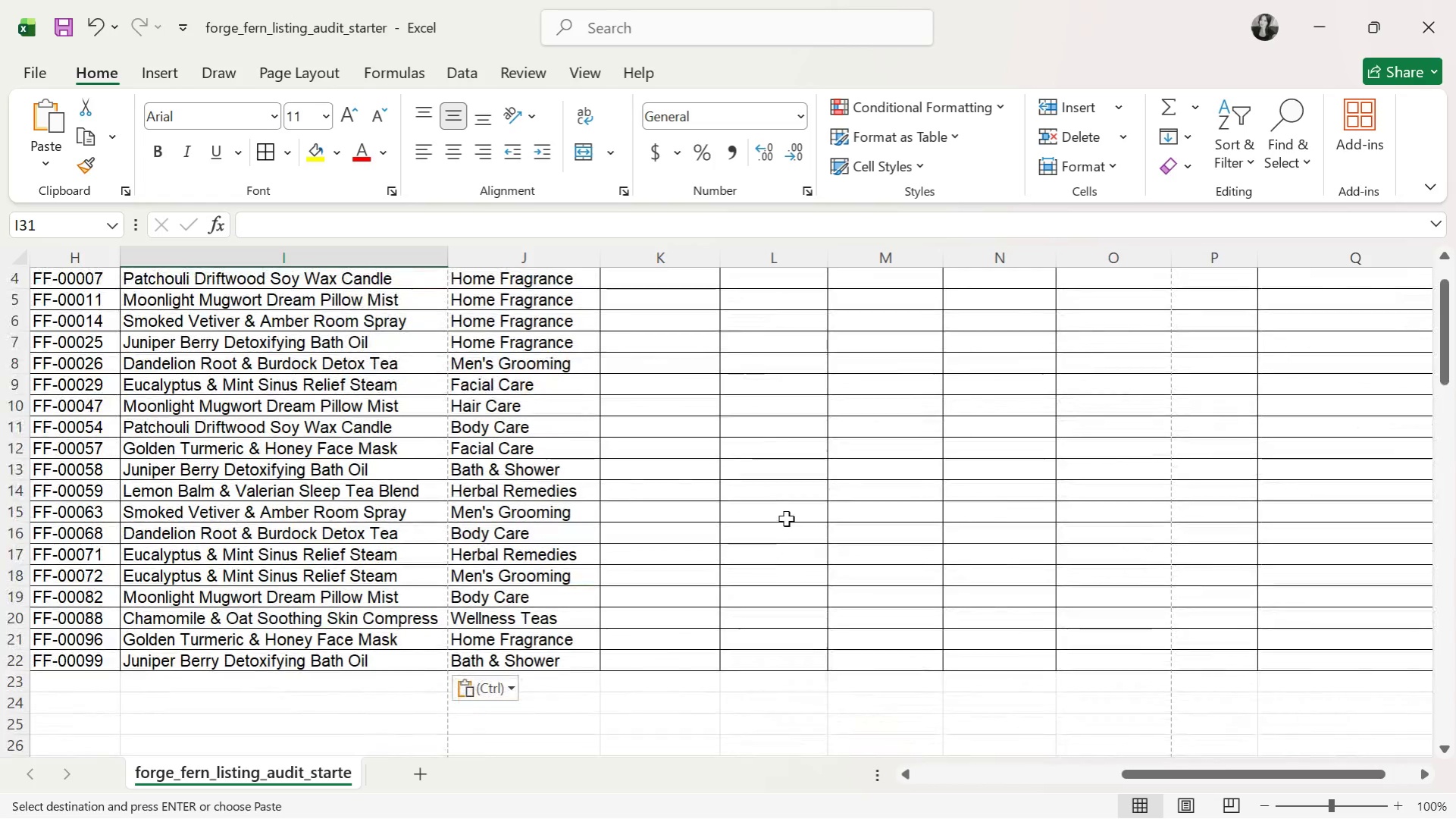 
left_click([786, 519])
 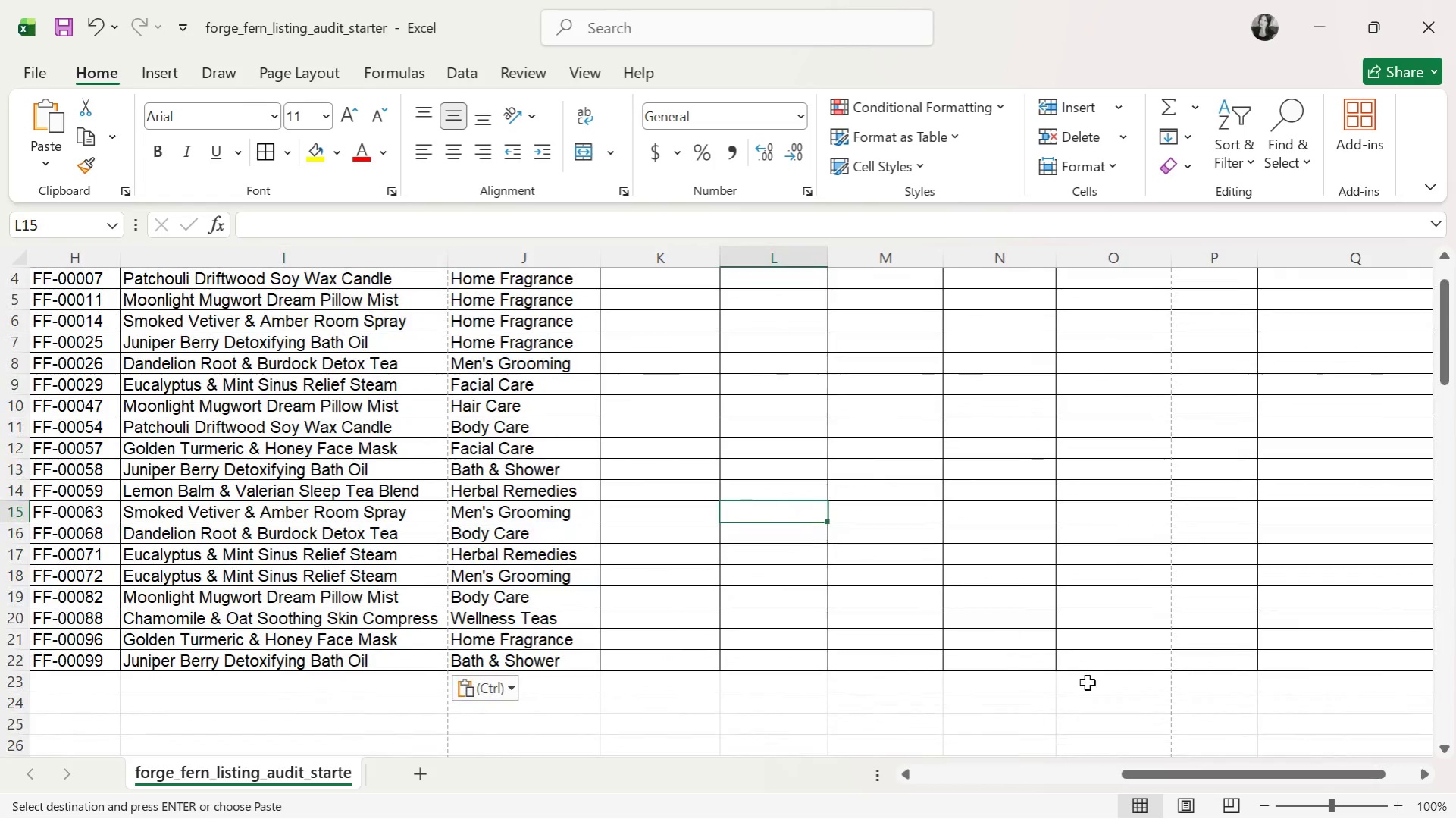 
key(Alt+AltLeft)
 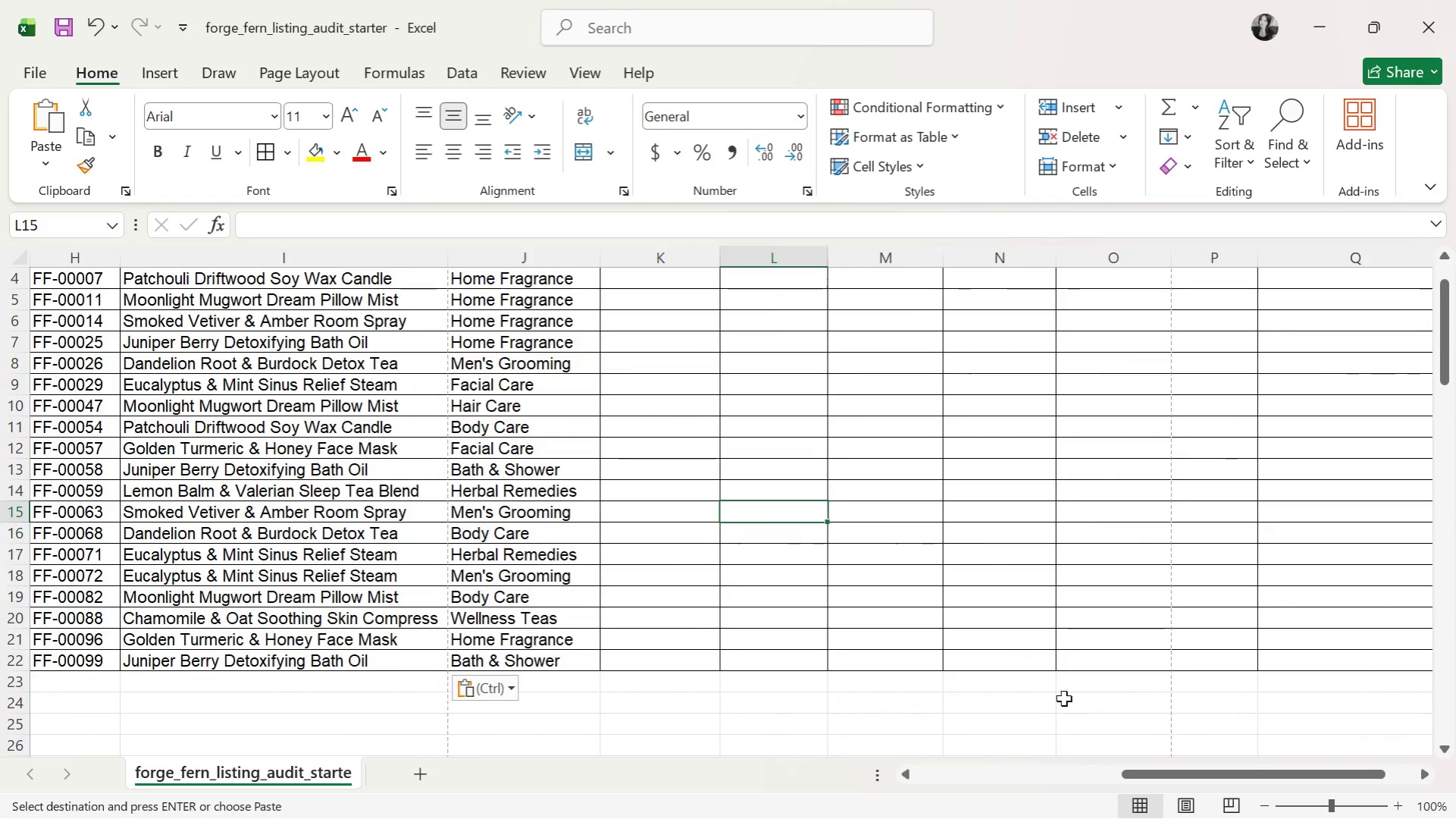 
key(Alt+Tab)